 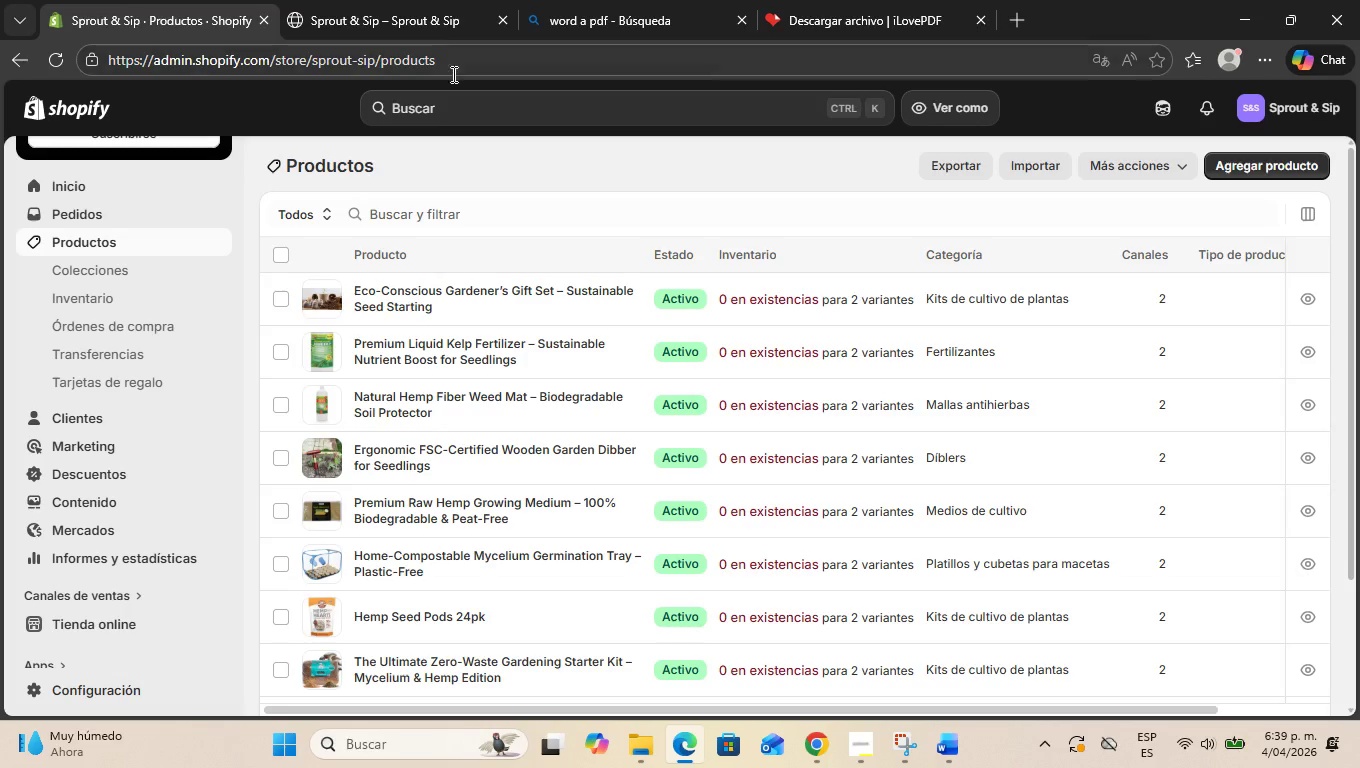 
left_click([635, 738])
 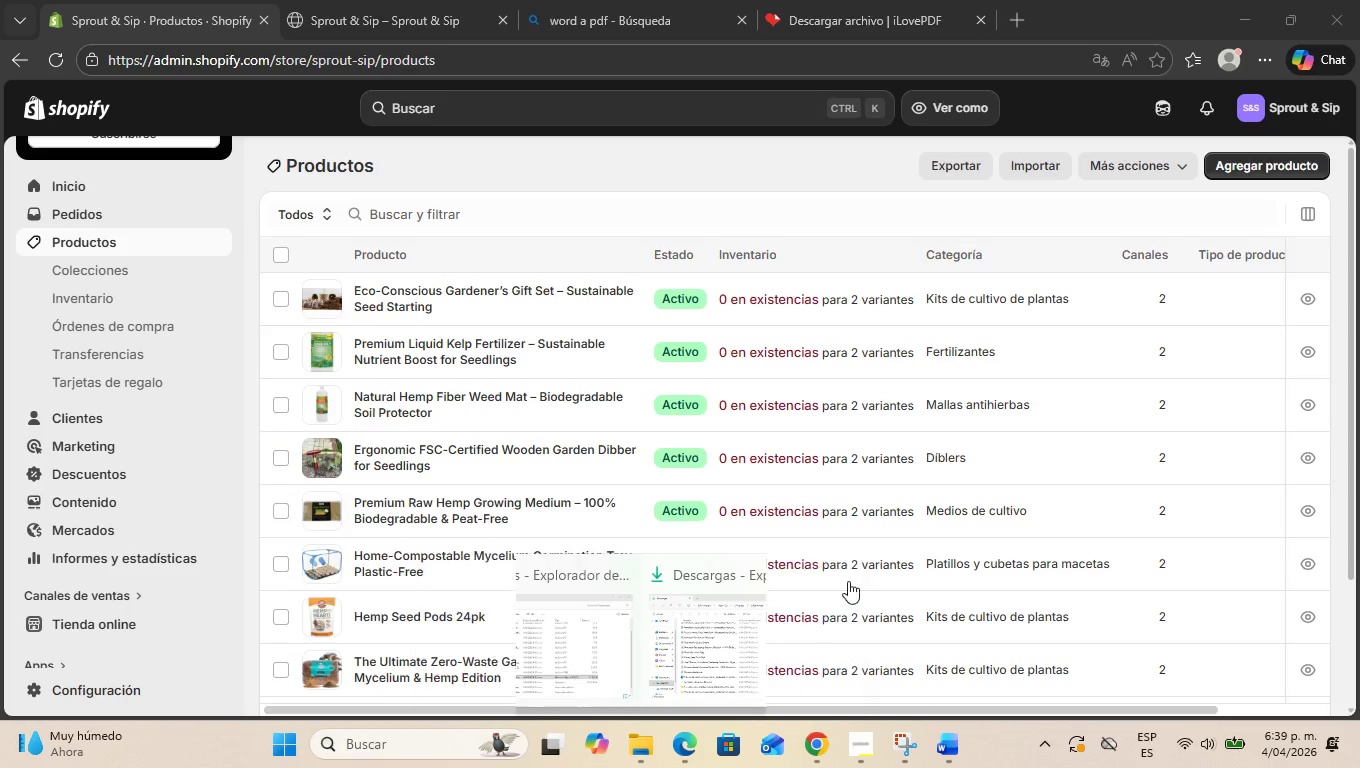 
double_click([588, 618])
 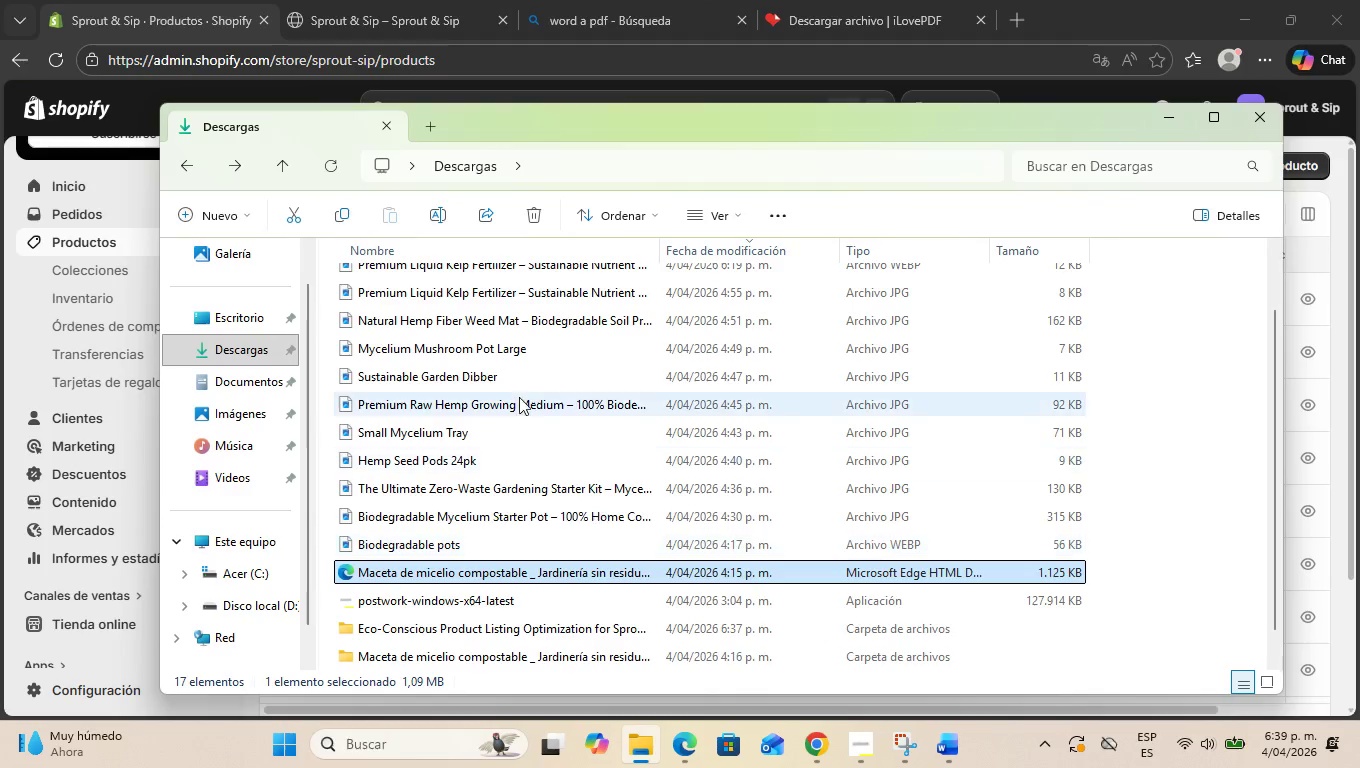 
scroll: coordinate [527, 384], scroll_direction: up, amount: 11.0
 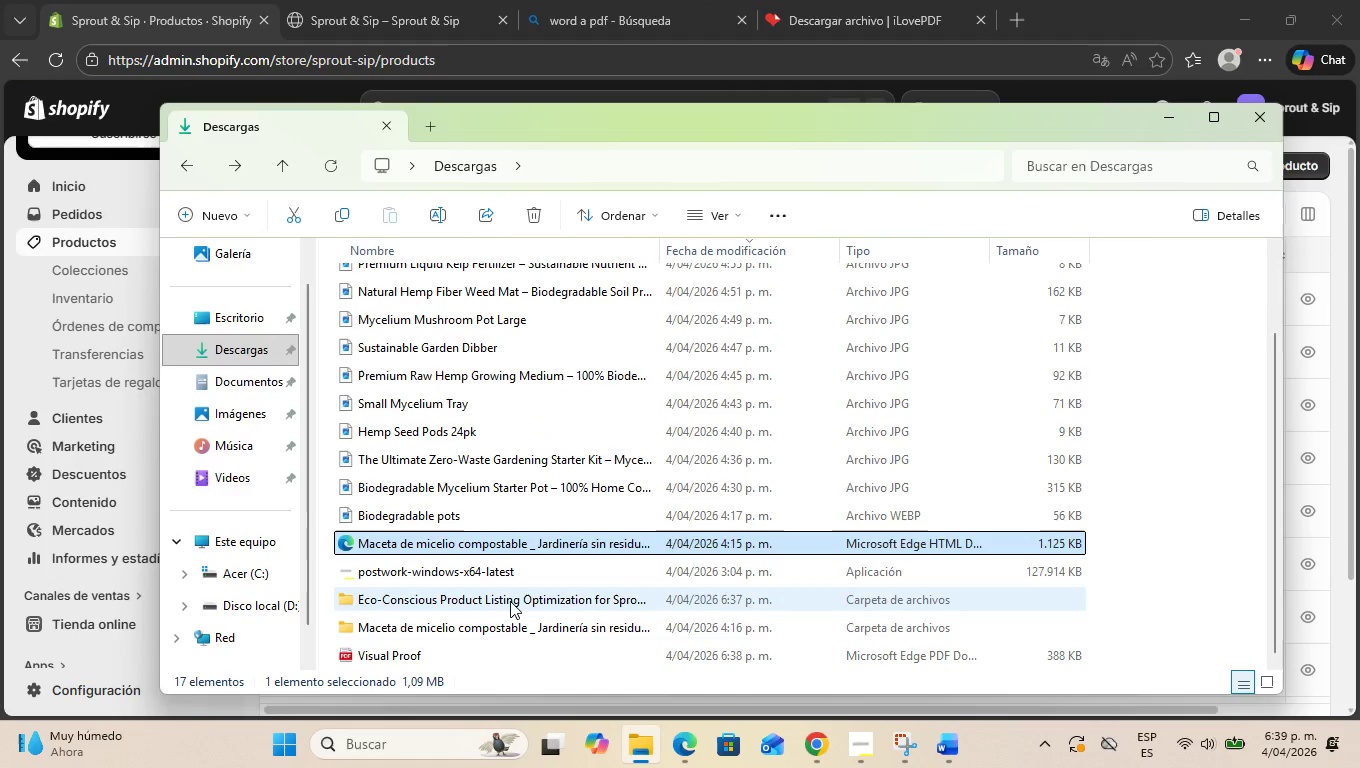 
double_click([503, 607])
 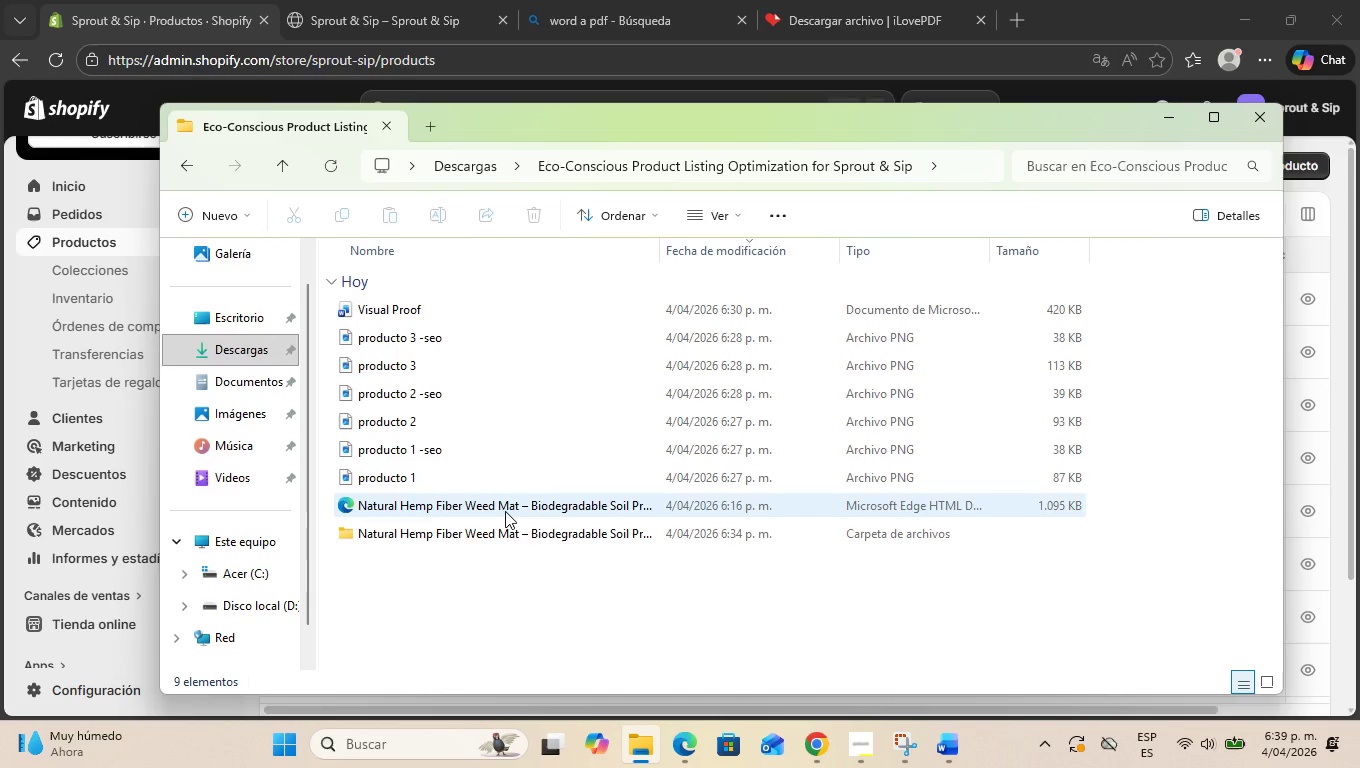 
left_click([1180, 113])
 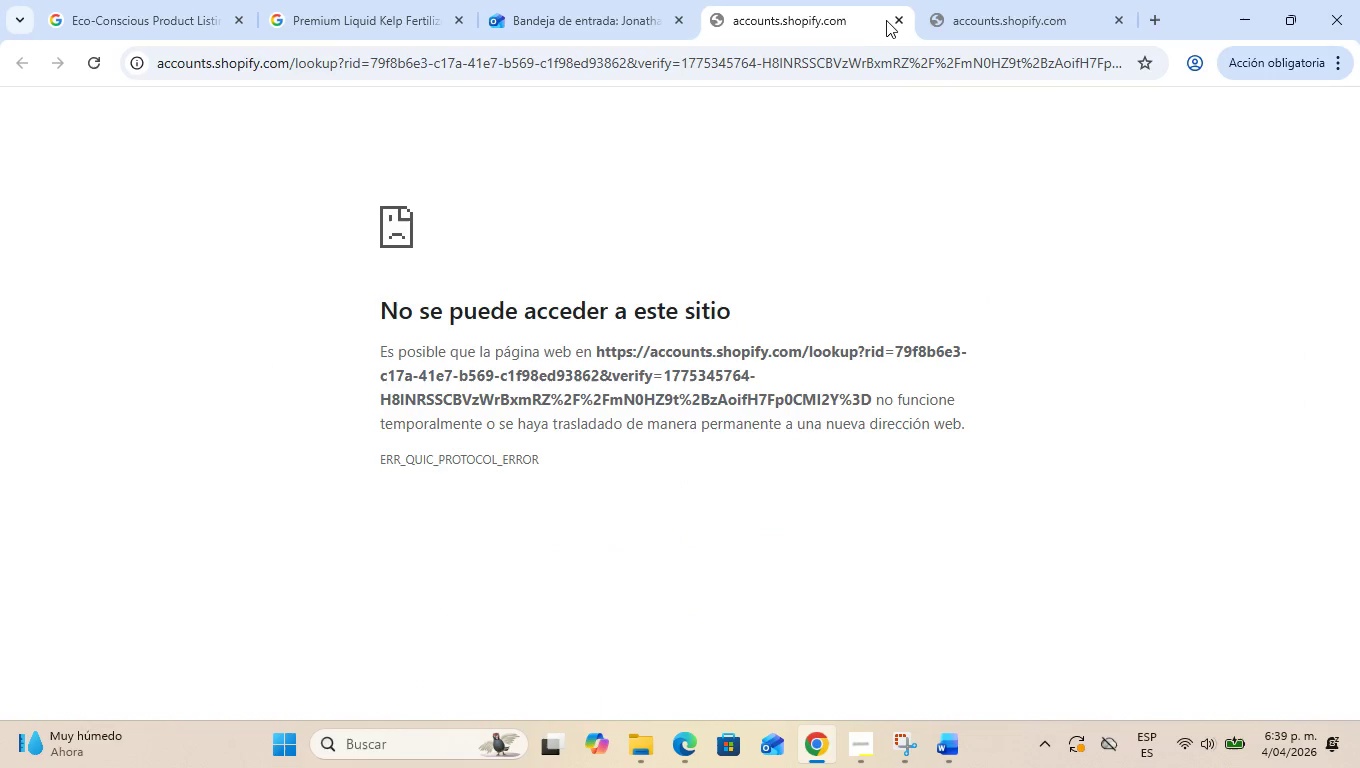 
left_click([90, 64])
 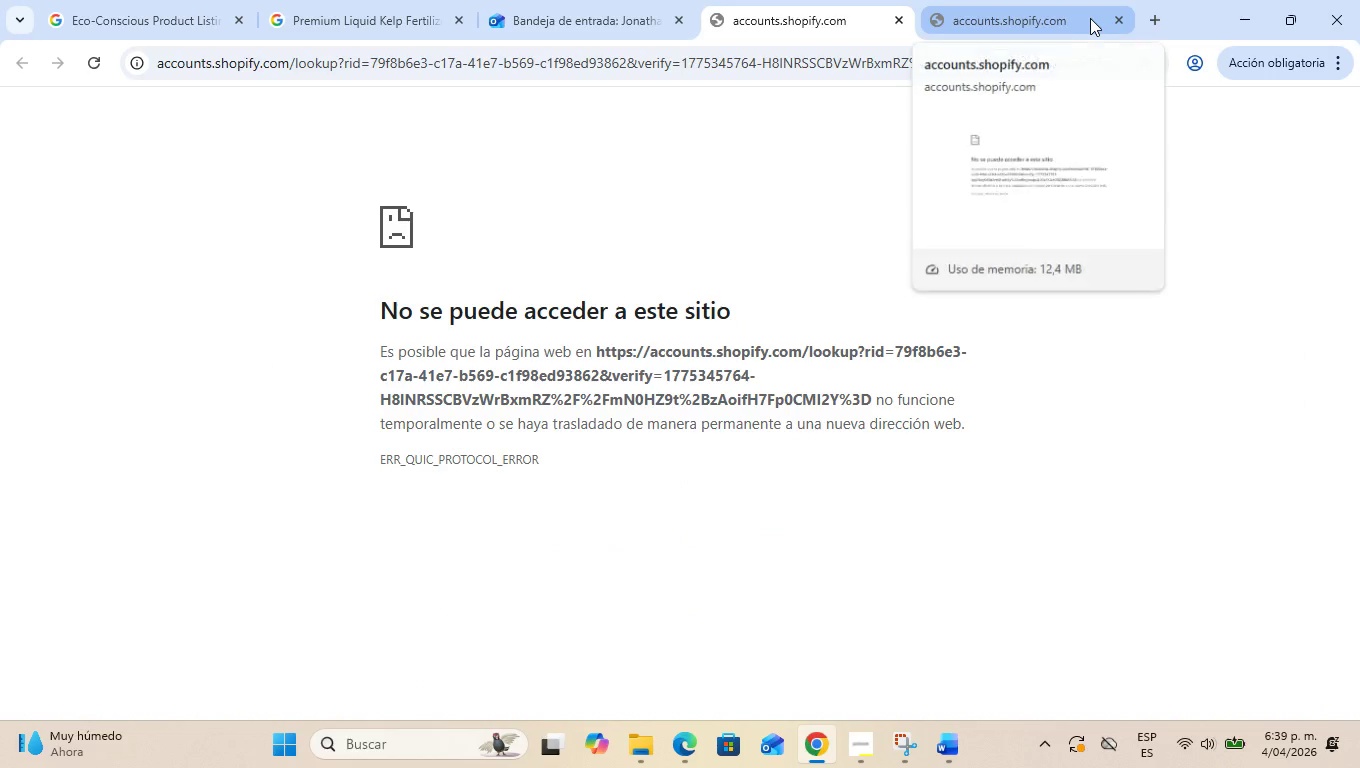 
left_click([1120, 13])
 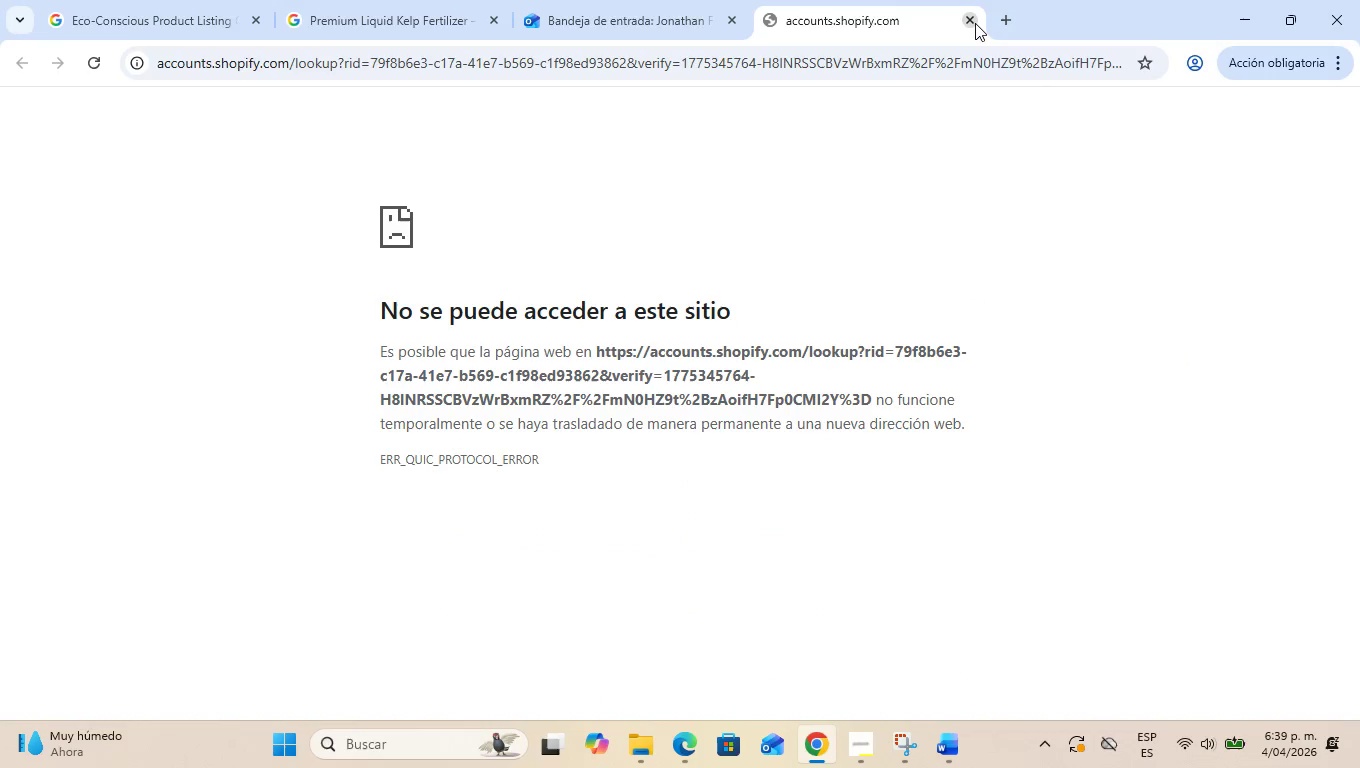 
left_click([974, 20])
 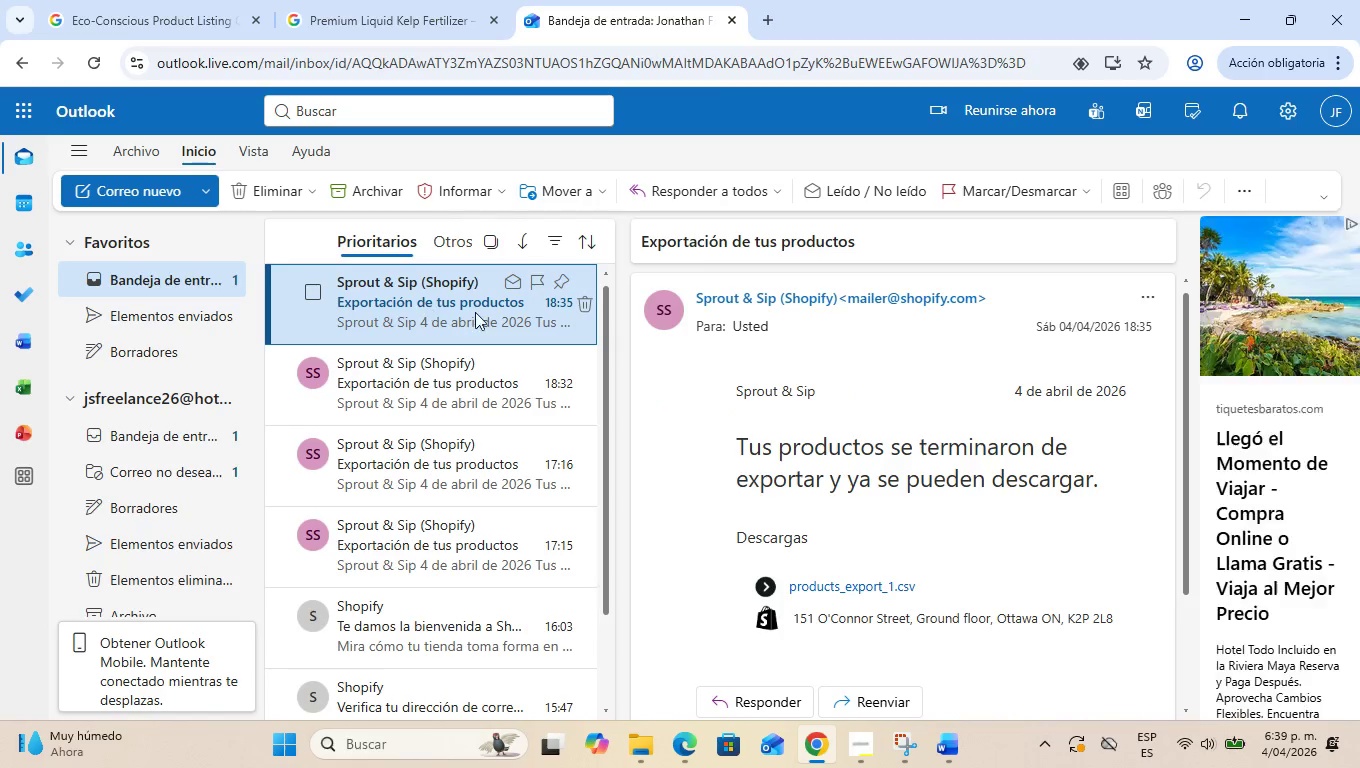 
left_click([868, 592])
 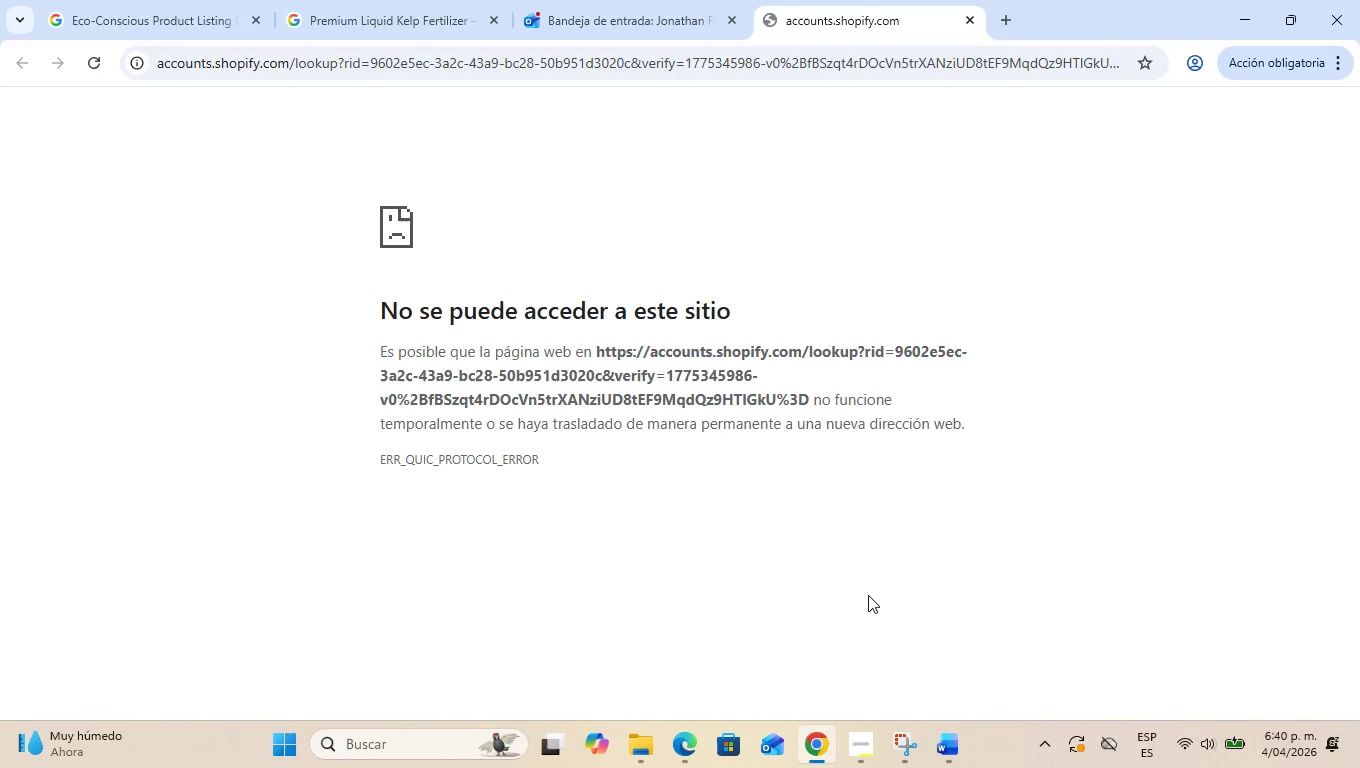 
wait(20.16)
 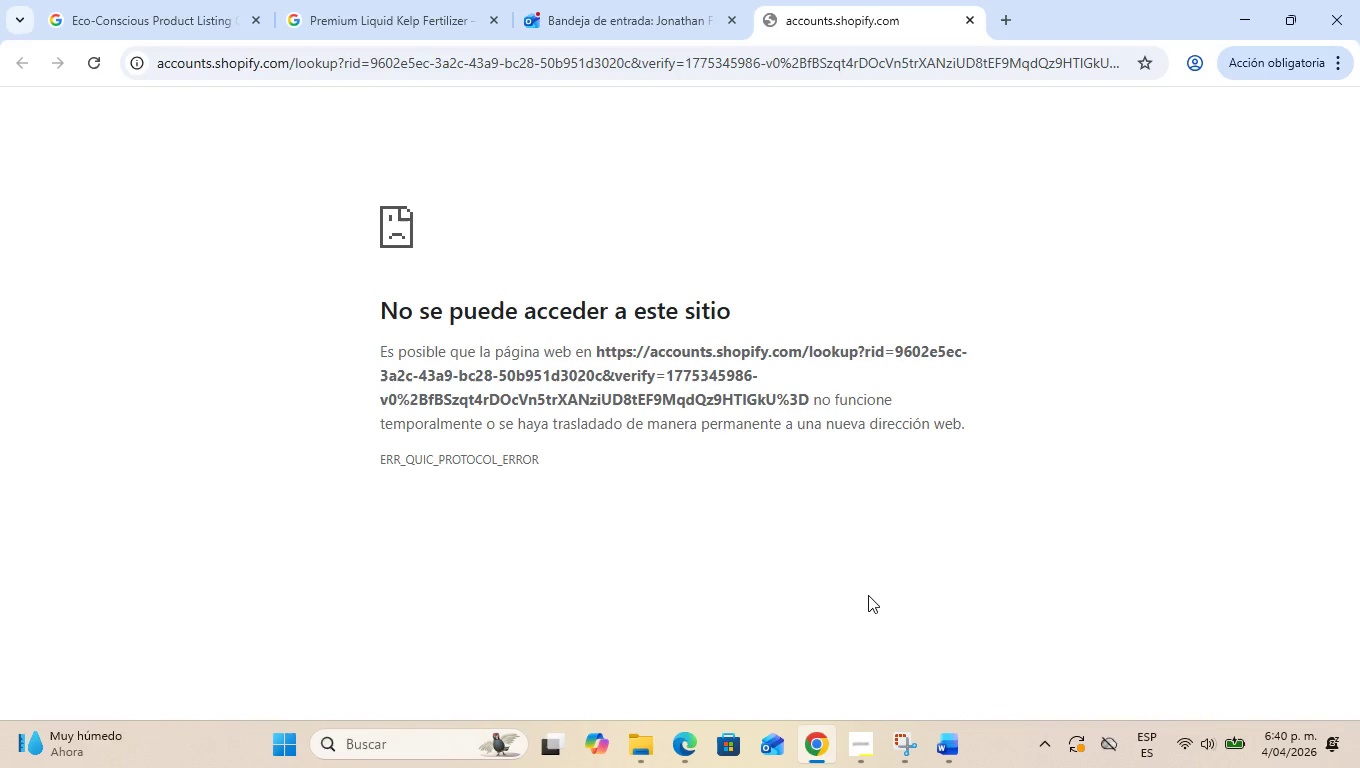 
left_click([397, 310])
 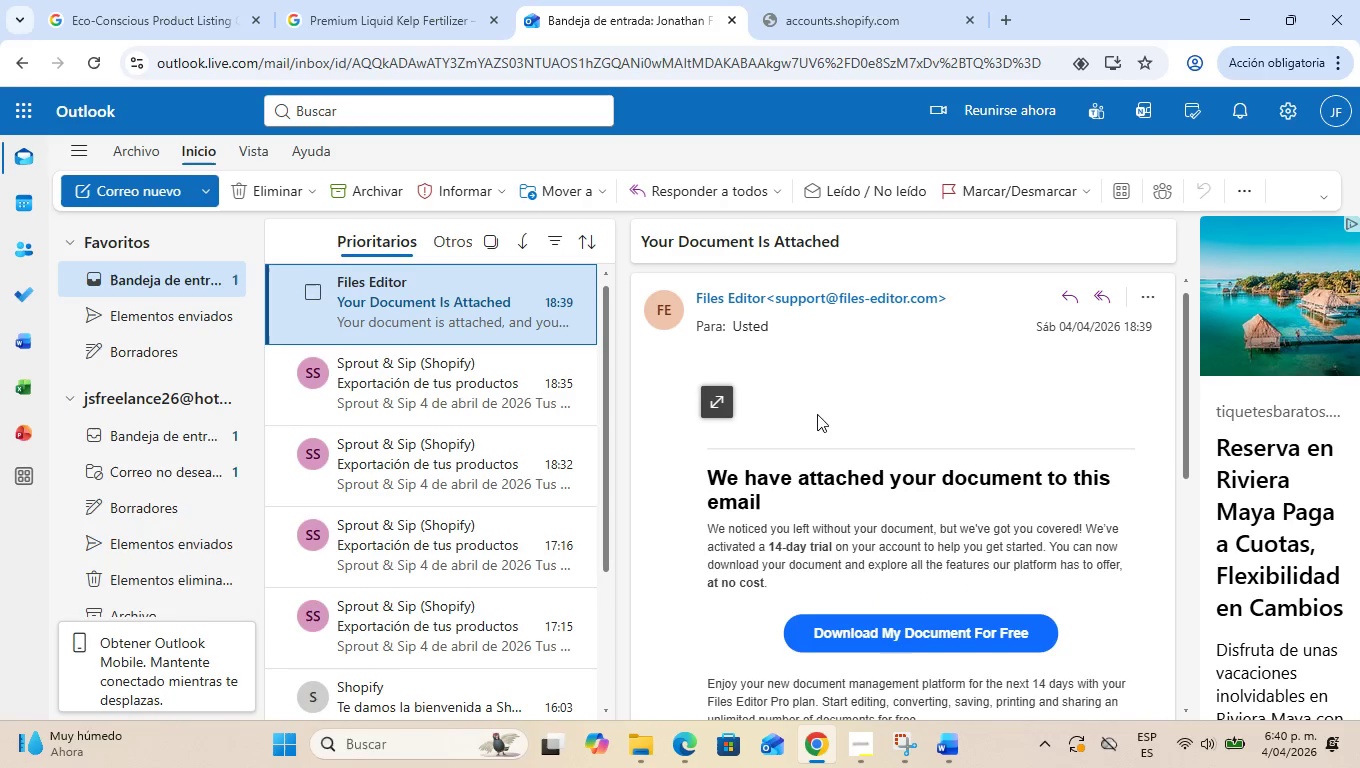 
scroll: coordinate [820, 418], scroll_direction: down, amount: 1.0
 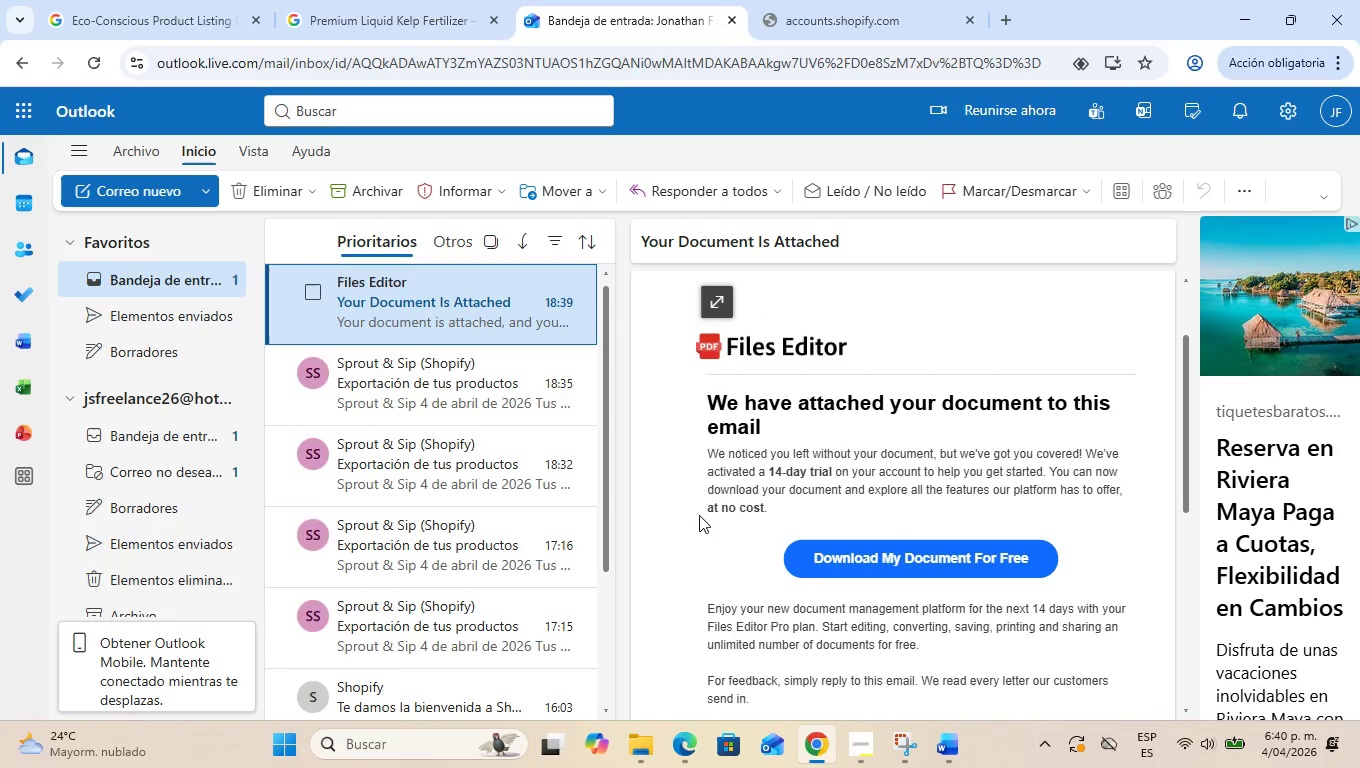 
scroll: coordinate [699, 515], scroll_direction: up, amount: 6.0
 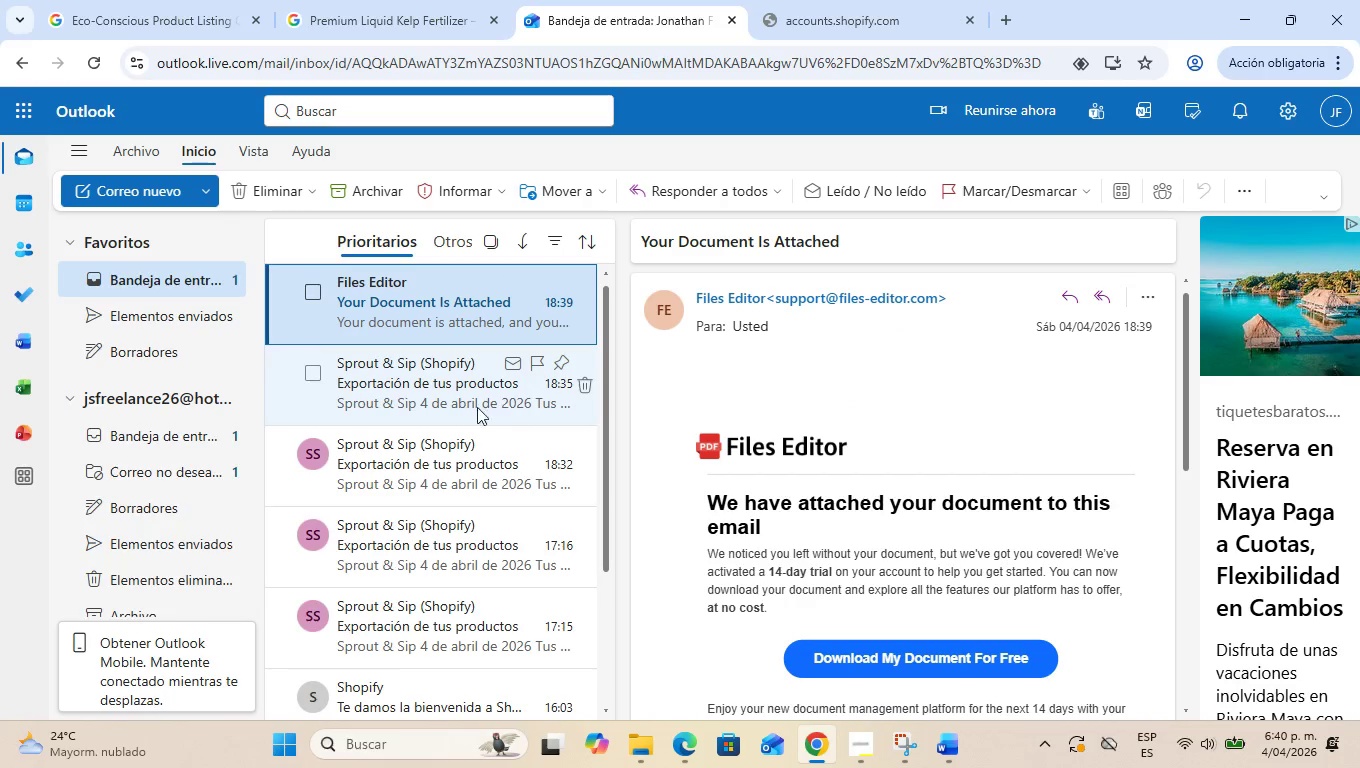 
left_click([462, 399])
 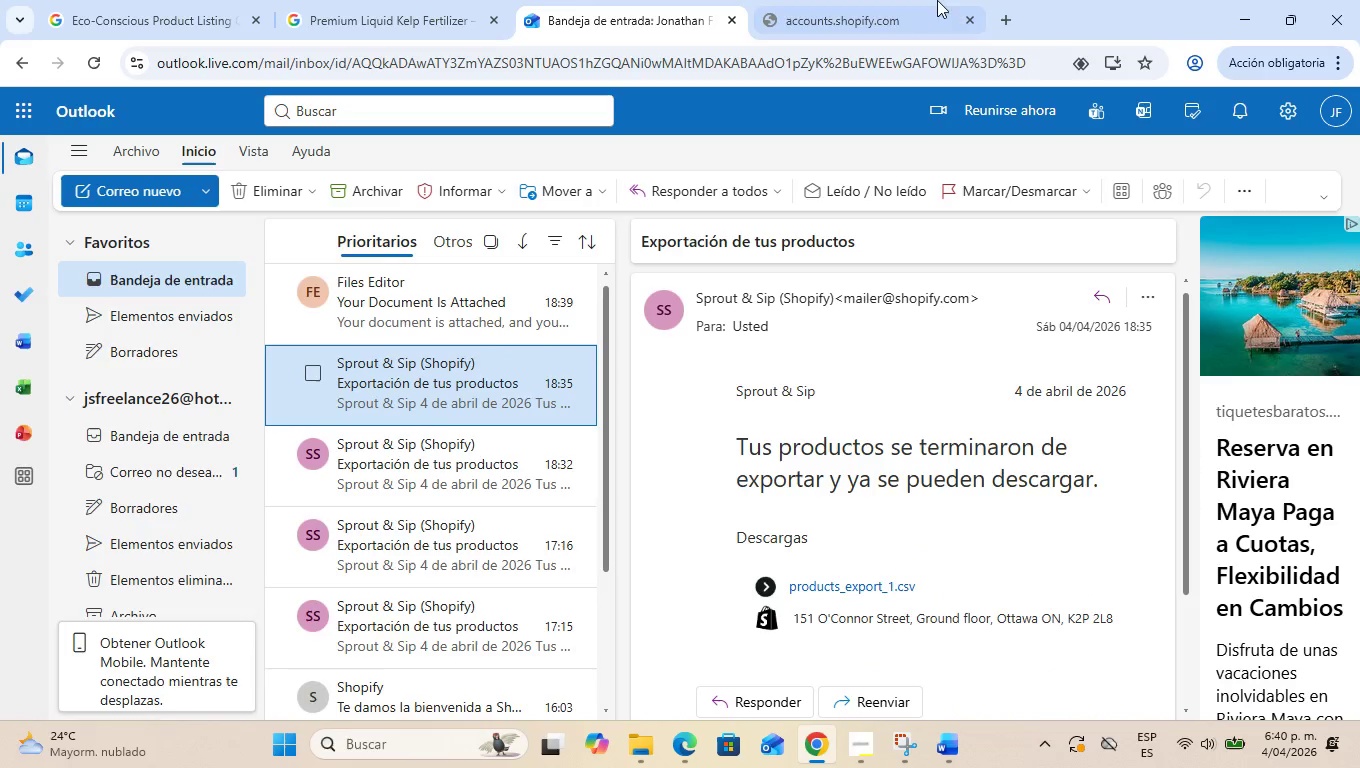 
left_click([949, 0])
 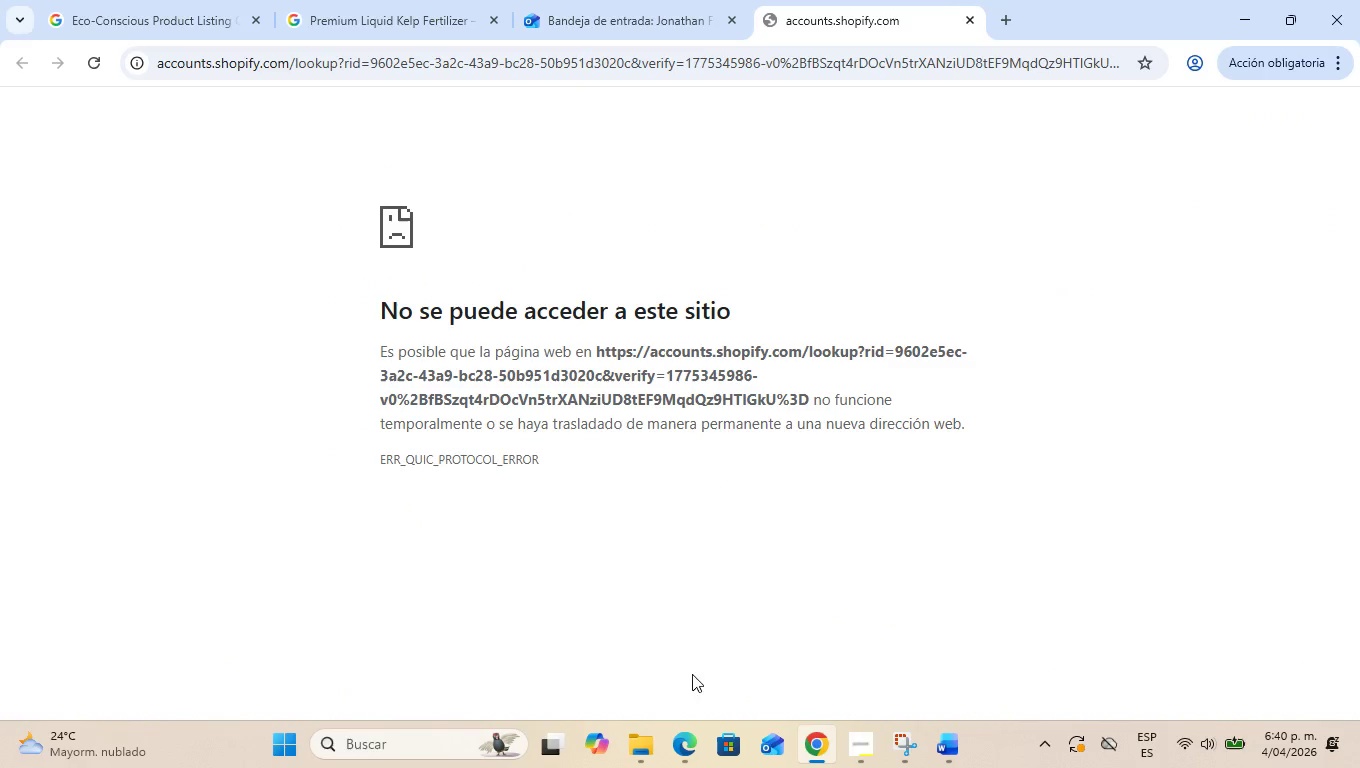 
left_click([644, 742])
 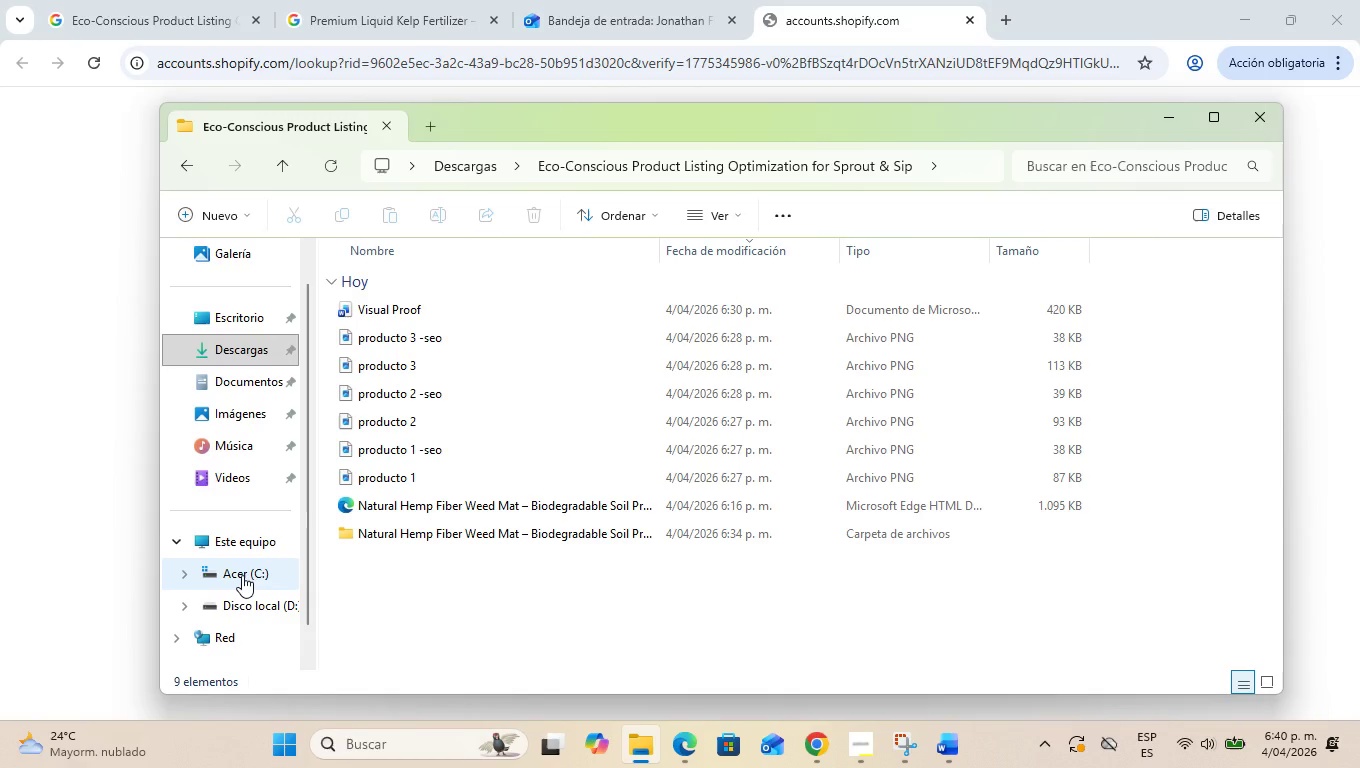 
scroll: coordinate [249, 469], scroll_direction: down, amount: 6.0
 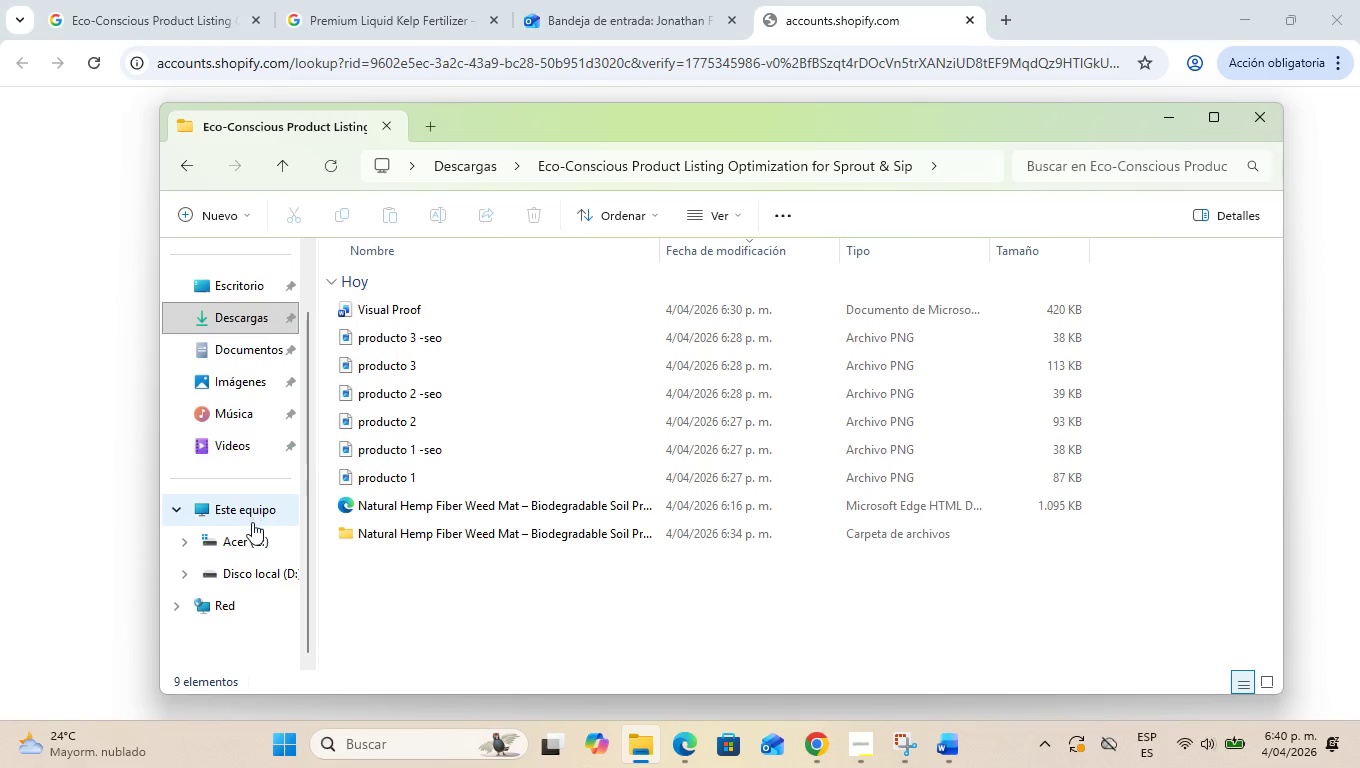 
scroll: coordinate [253, 522], scroll_direction: up, amount: 4.0
 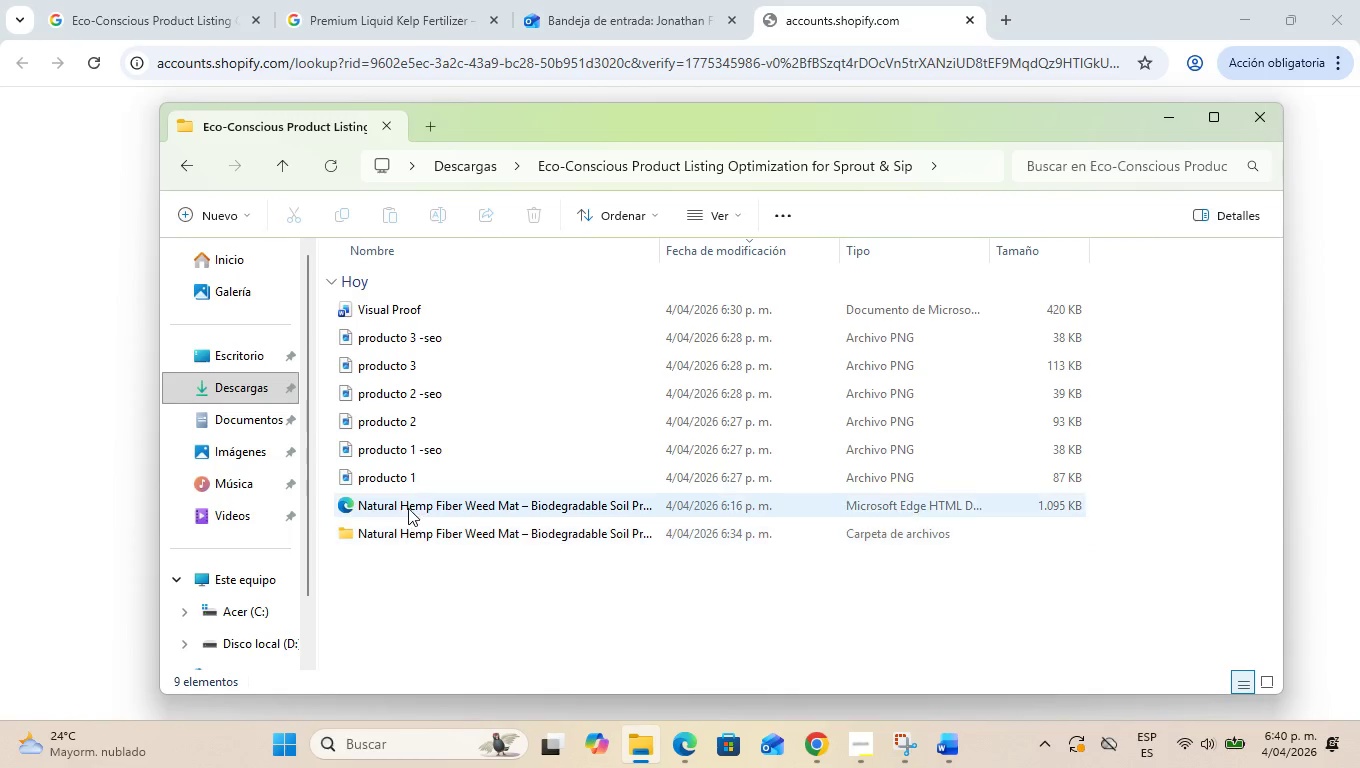 
double_click([407, 522])
 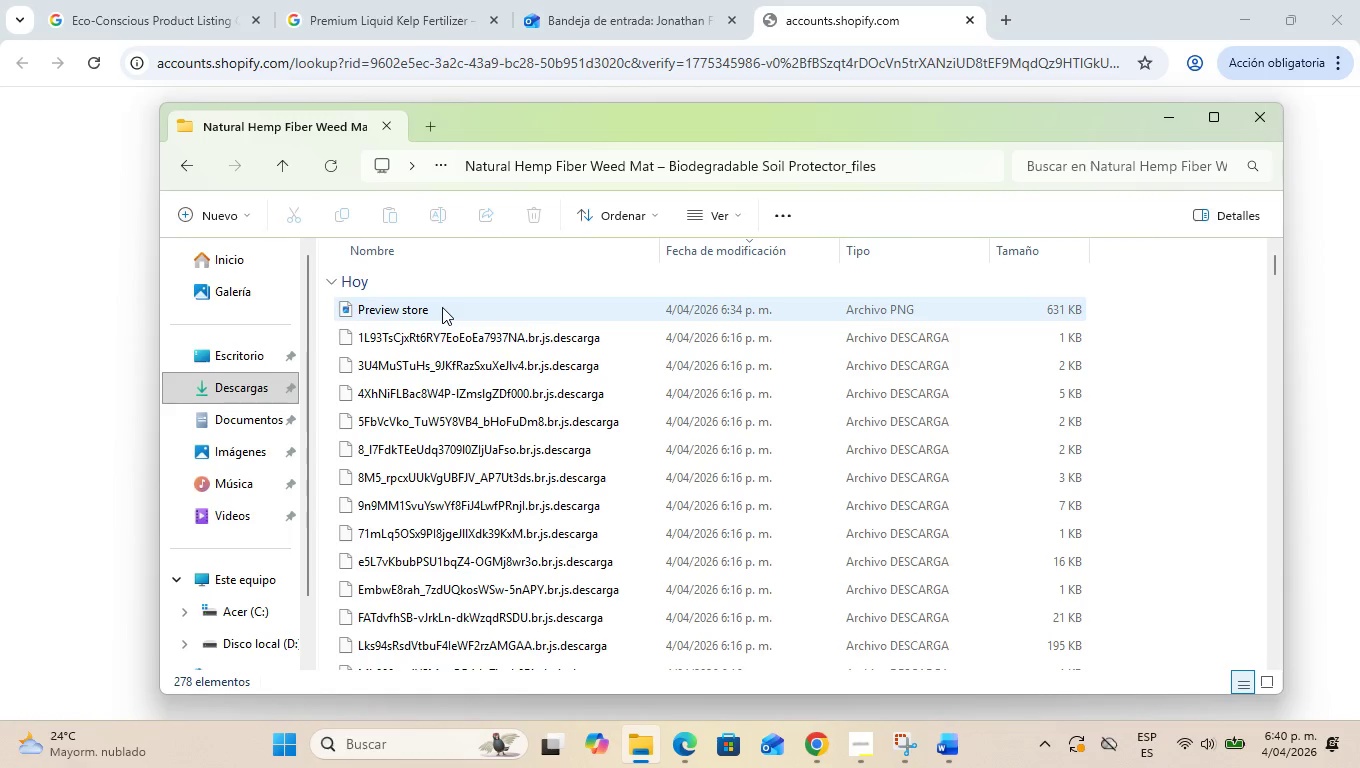 
scroll: coordinate [489, 323], scroll_direction: down, amount: 52.0
 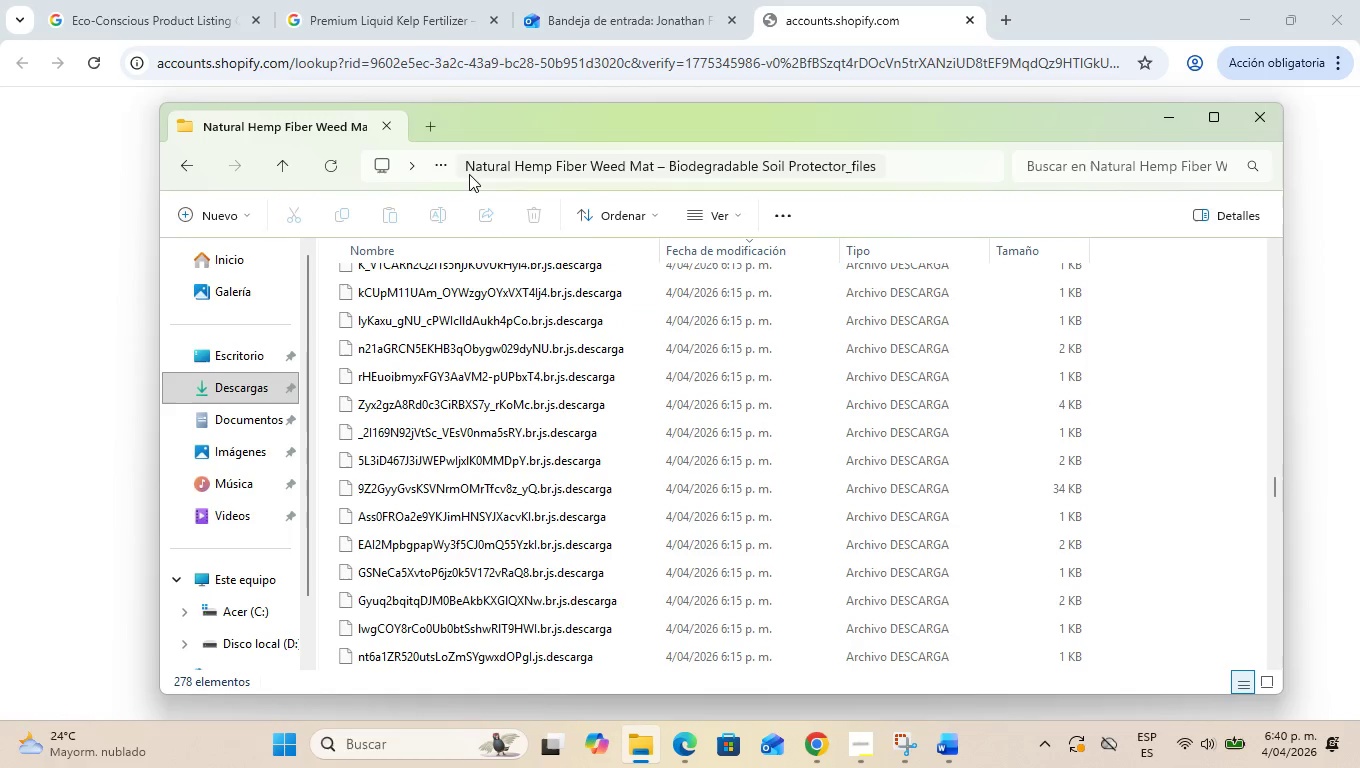 
left_click([436, 174])
 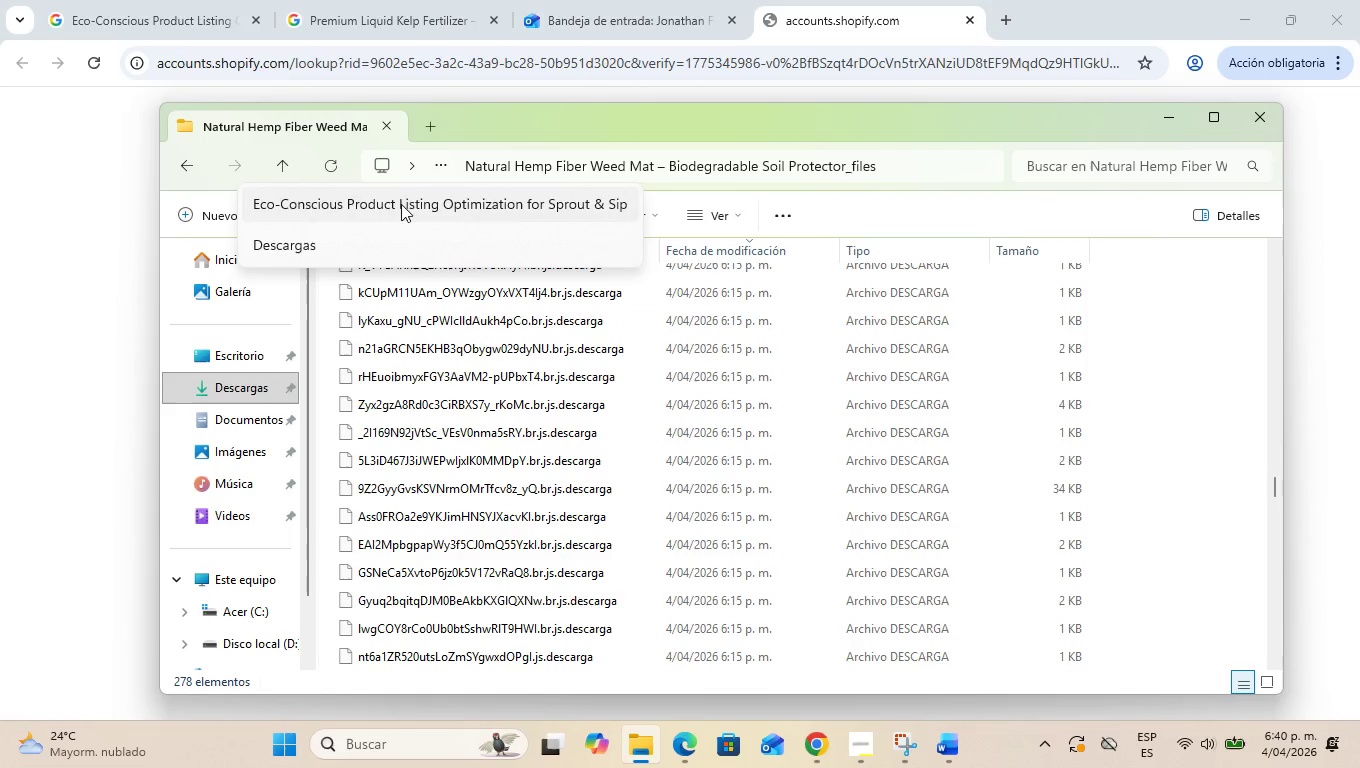 
left_click([393, 208])
 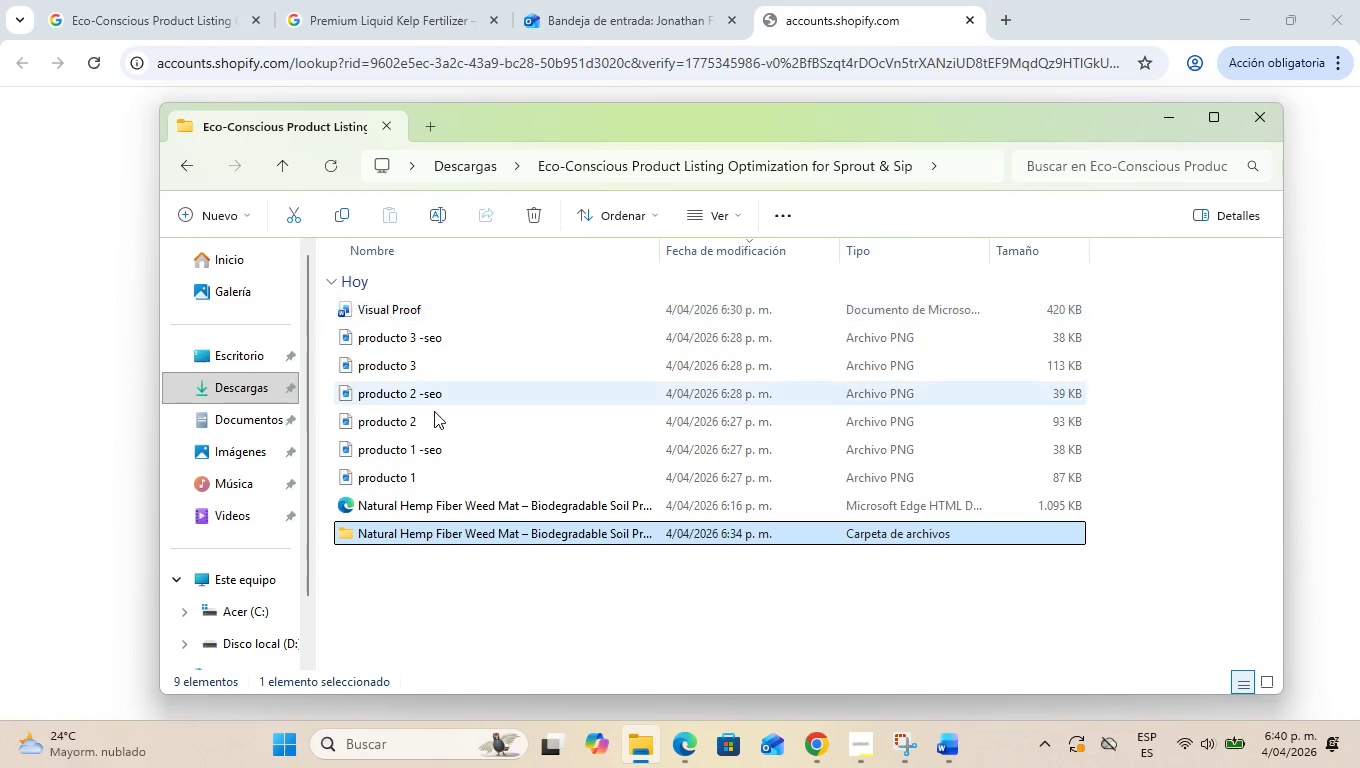 
double_click([448, 502])
 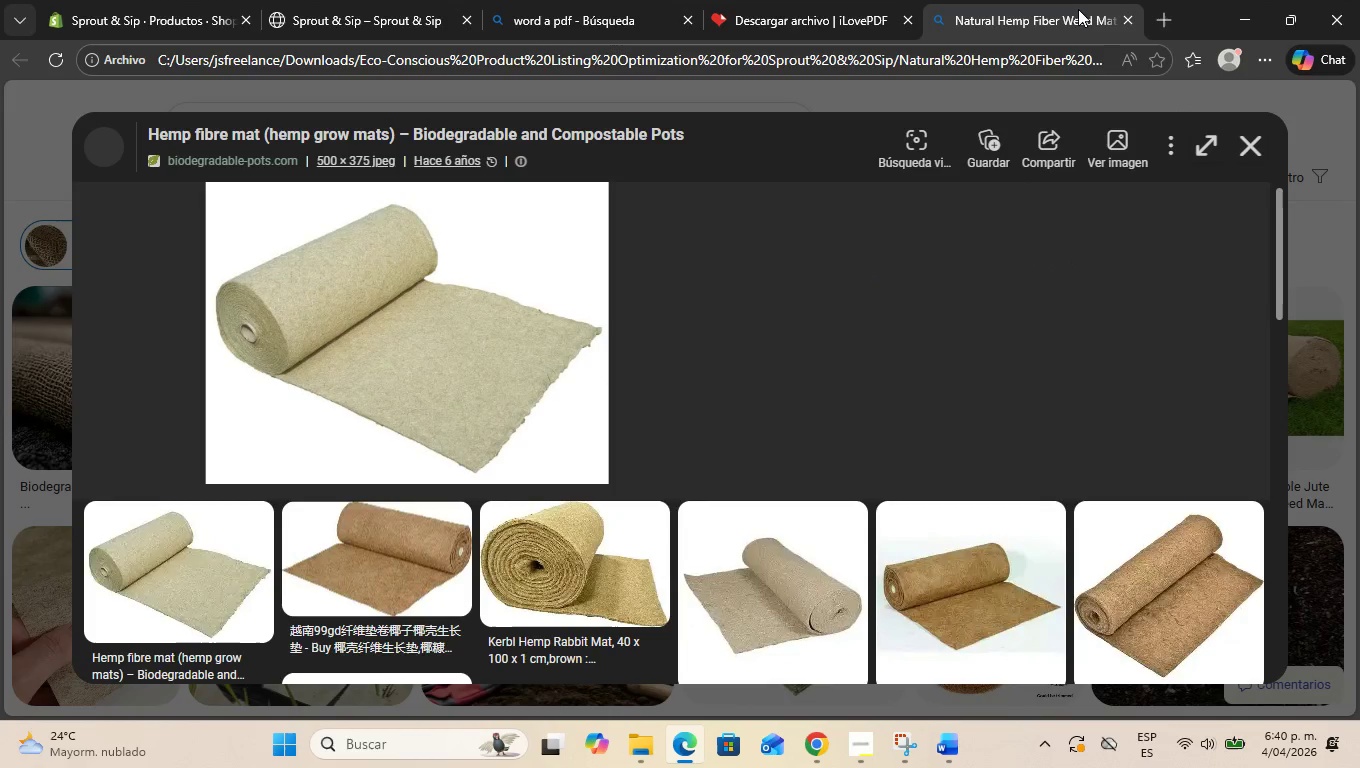 
left_click([1124, 22])
 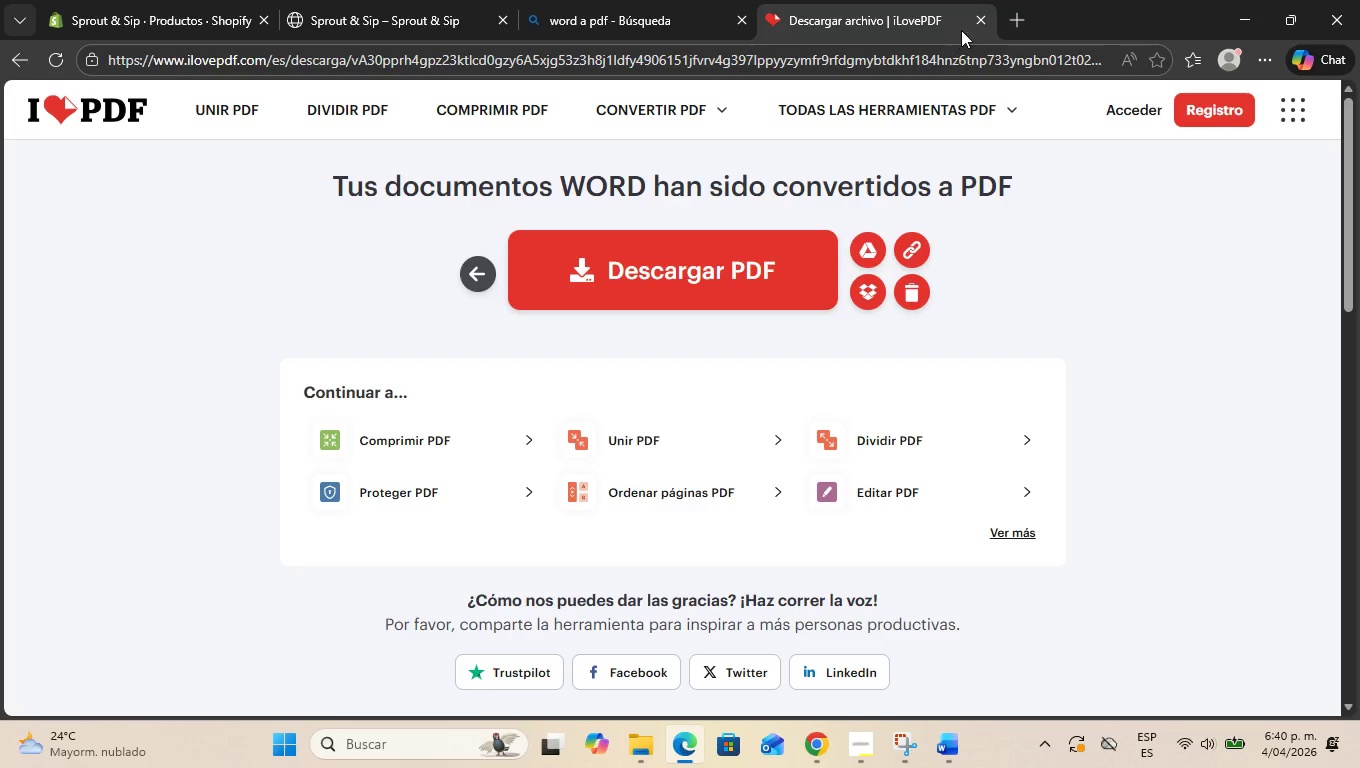 
left_click([976, 21])
 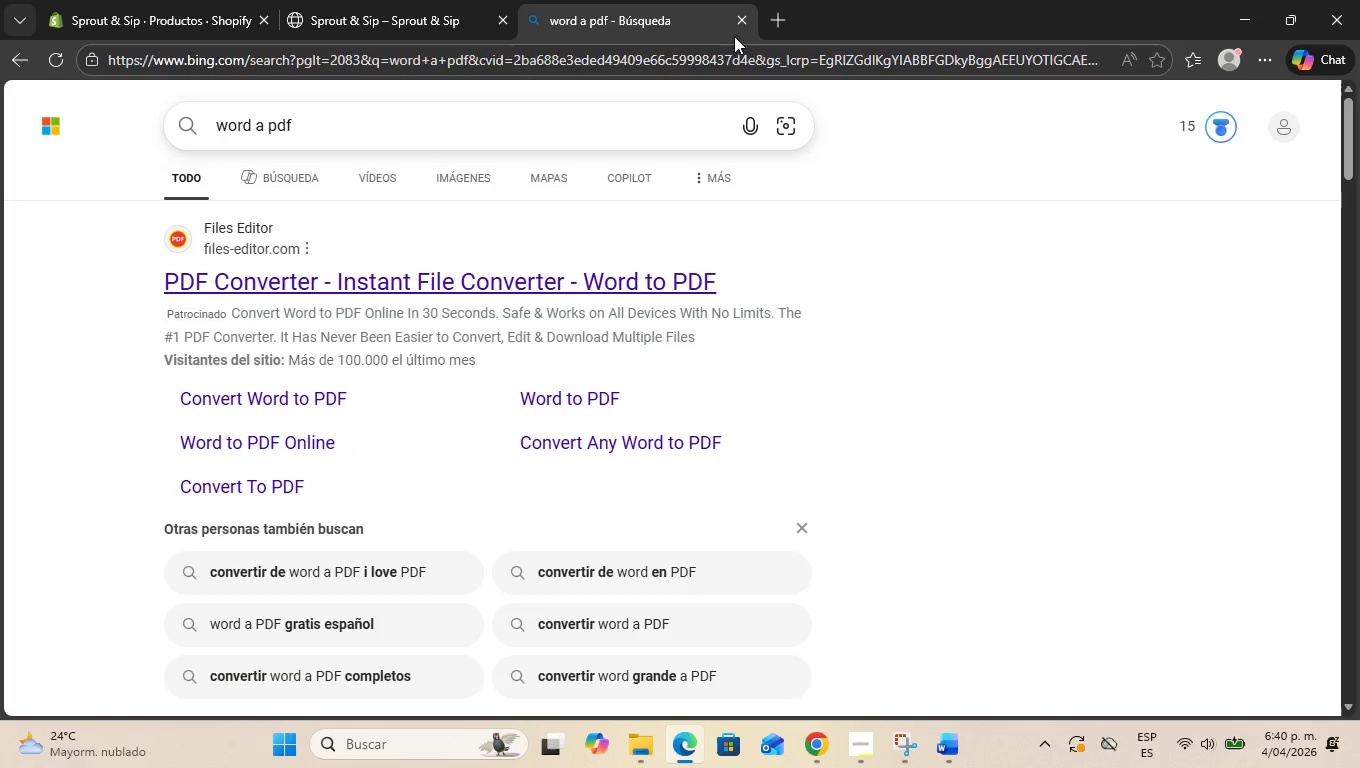 
left_click([746, 19])
 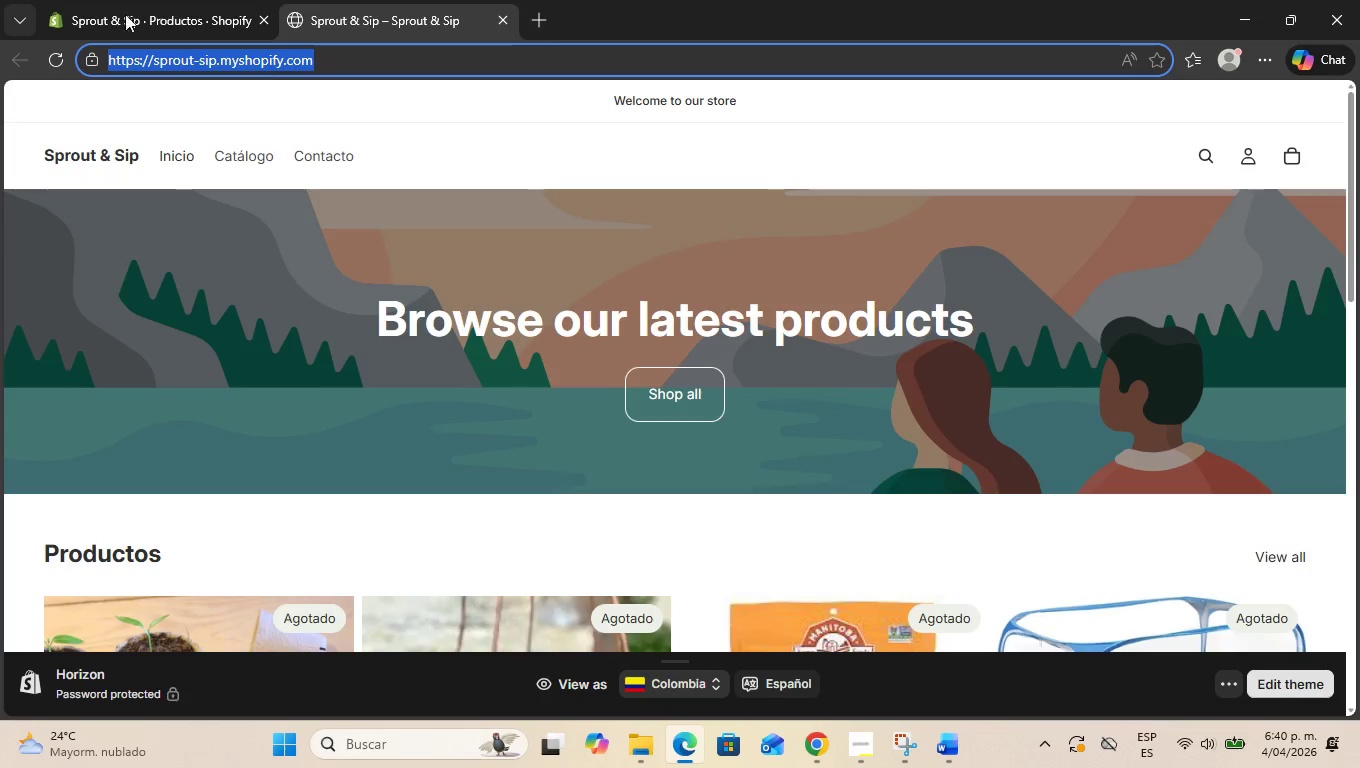 
left_click([131, 0])
 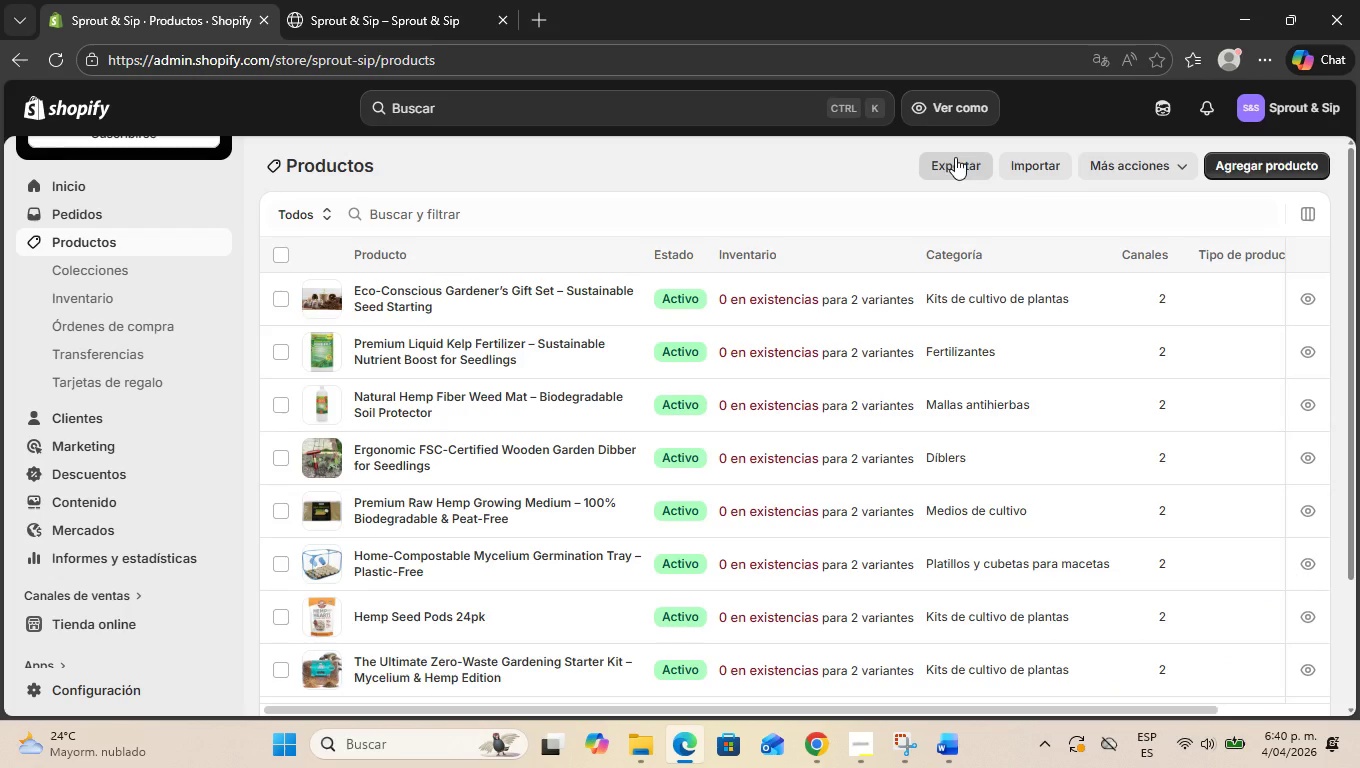 
left_click([955, 157])
 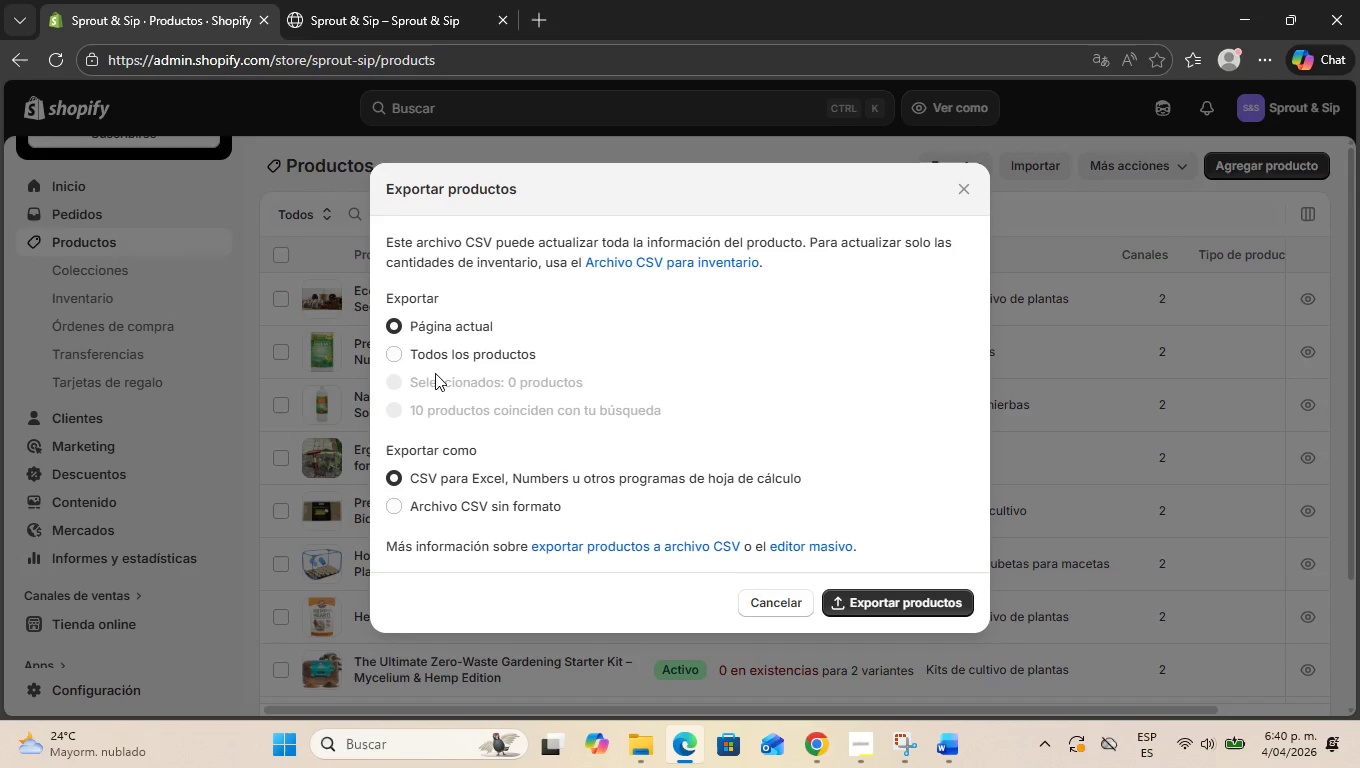 
left_click([453, 353])
 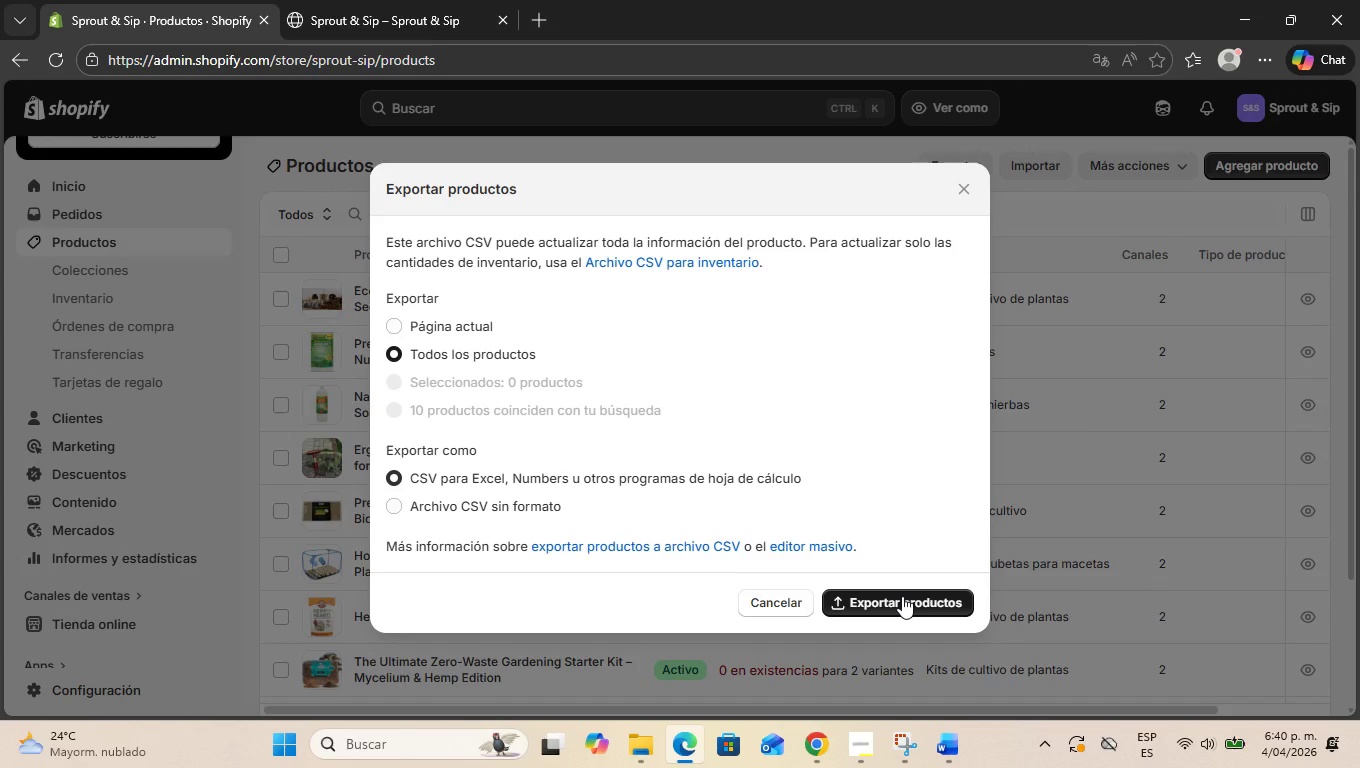 
left_click([902, 596])
 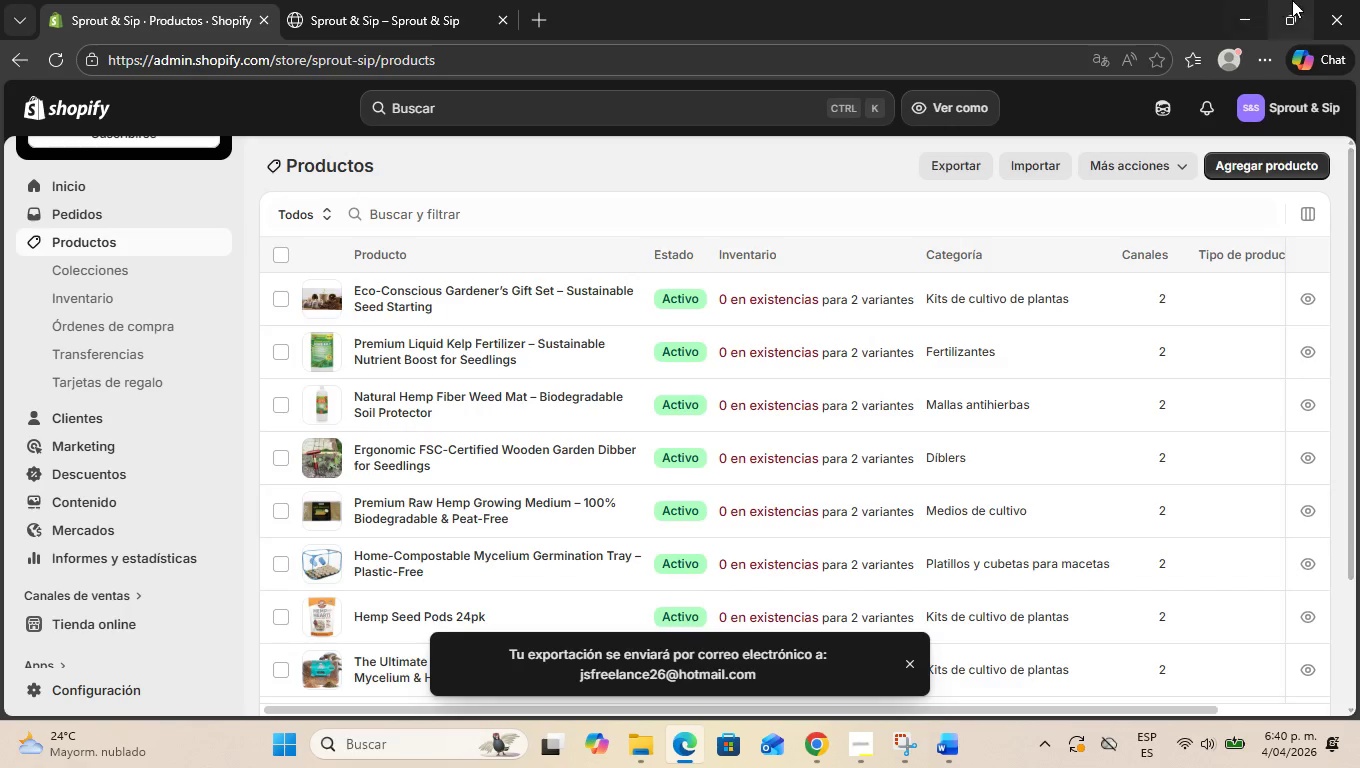 
left_click([1256, 28])
 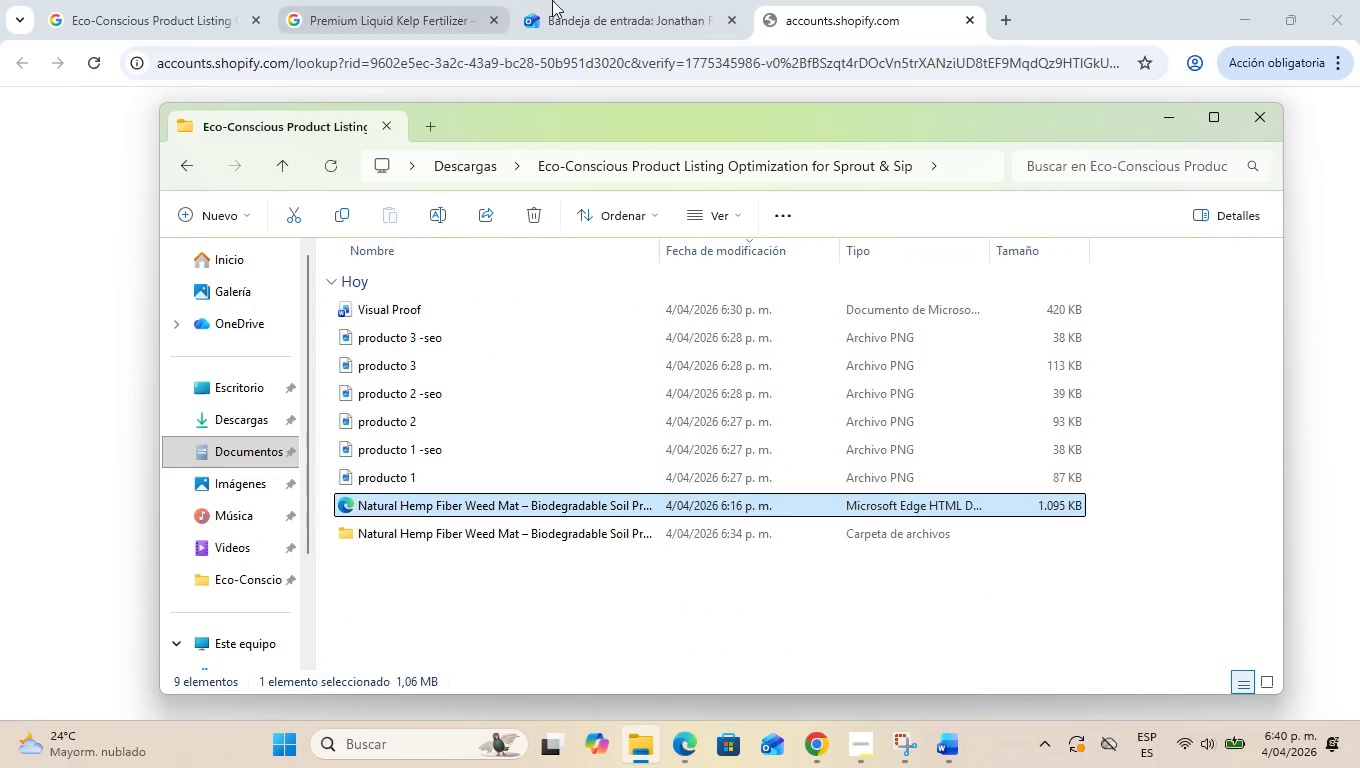 
left_click([597, 0])
 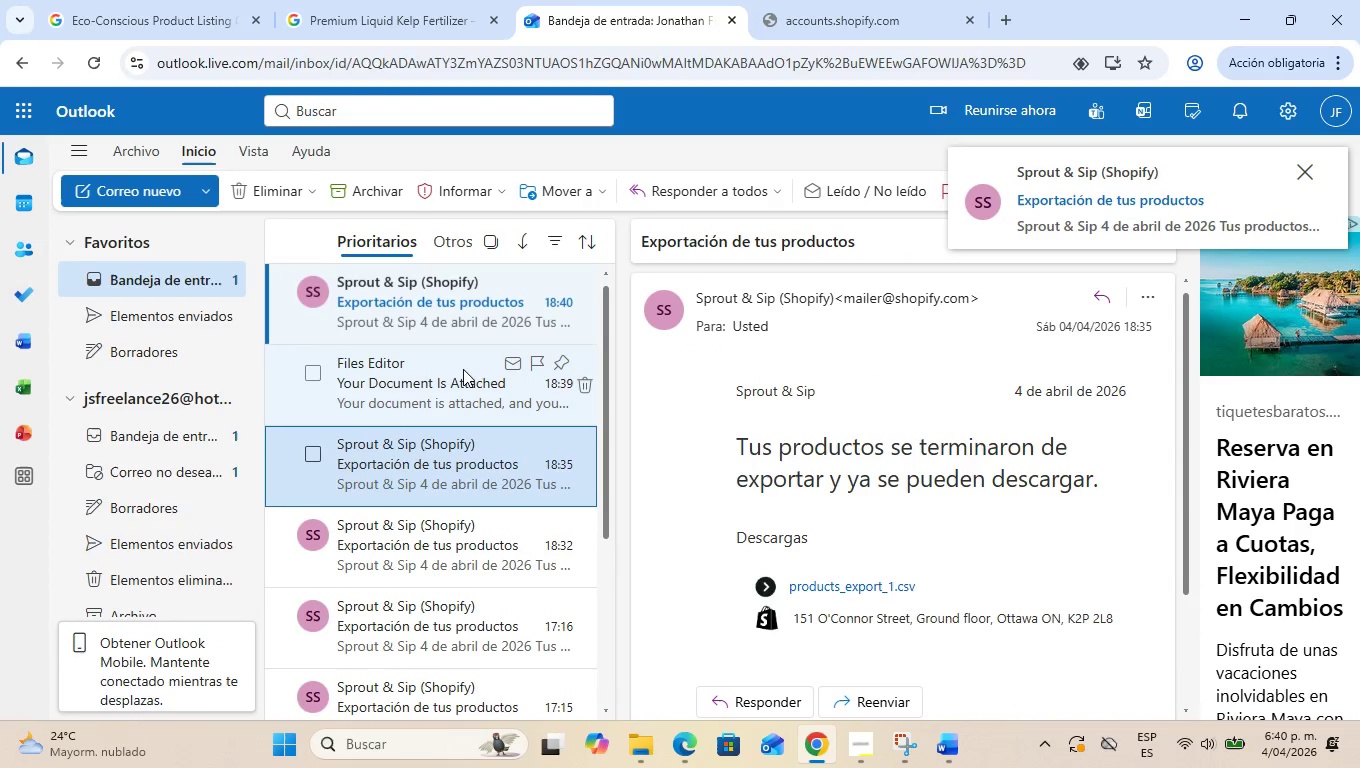 
left_click([409, 288])
 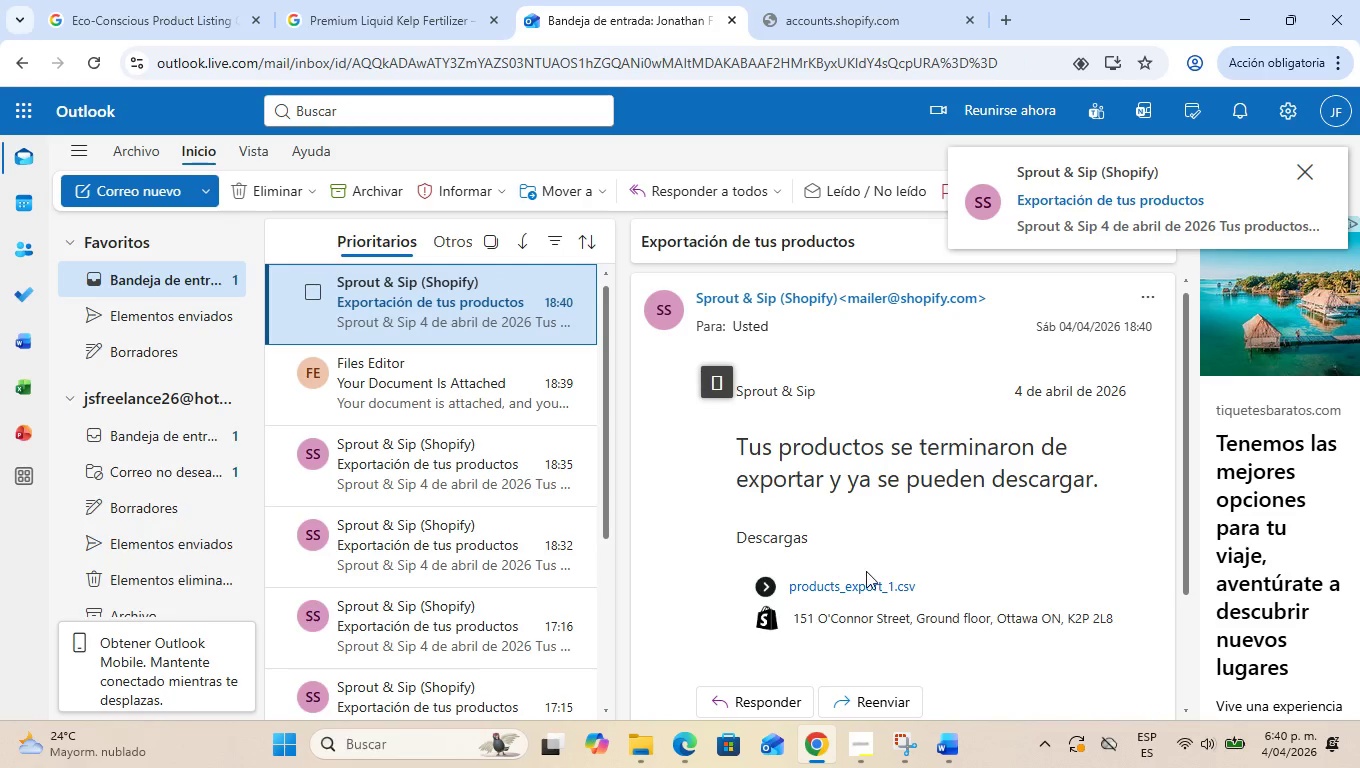 
left_click([866, 579])
 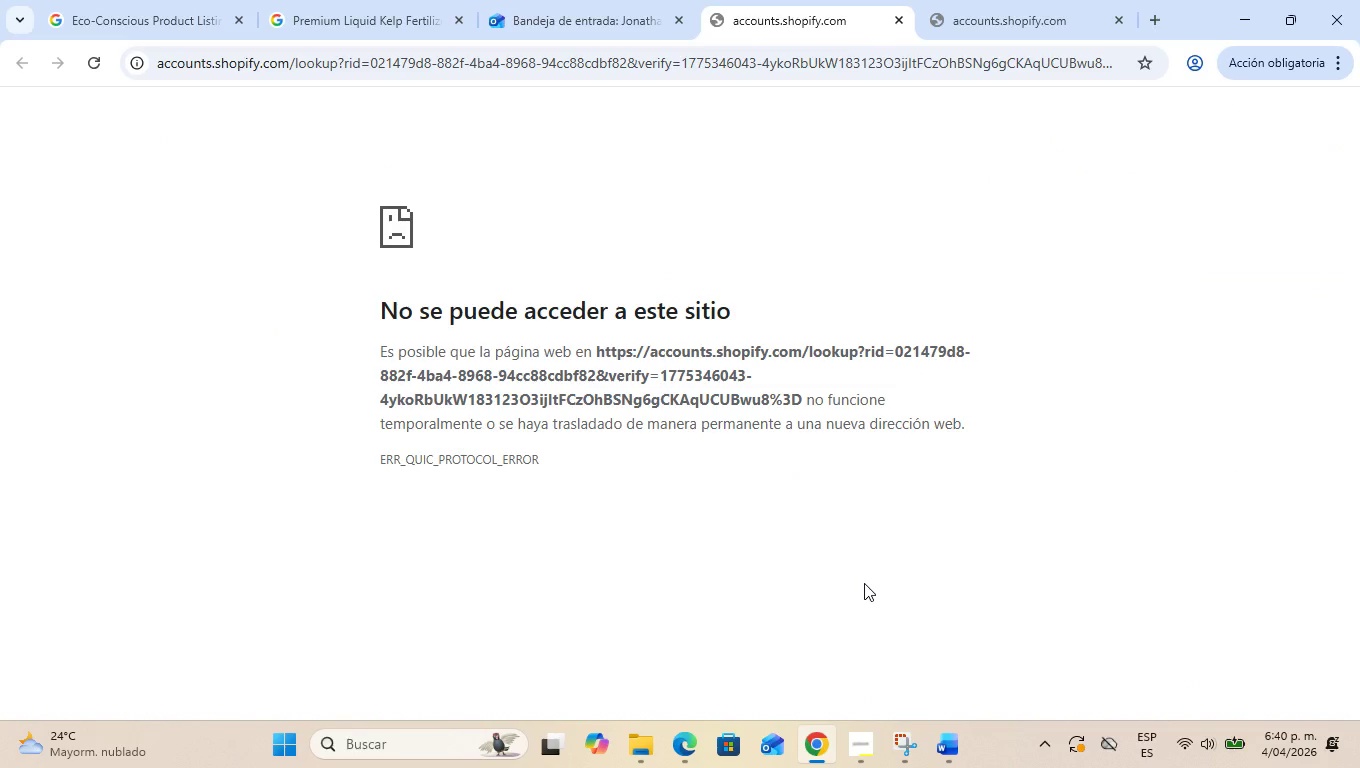 
wait(7.44)
 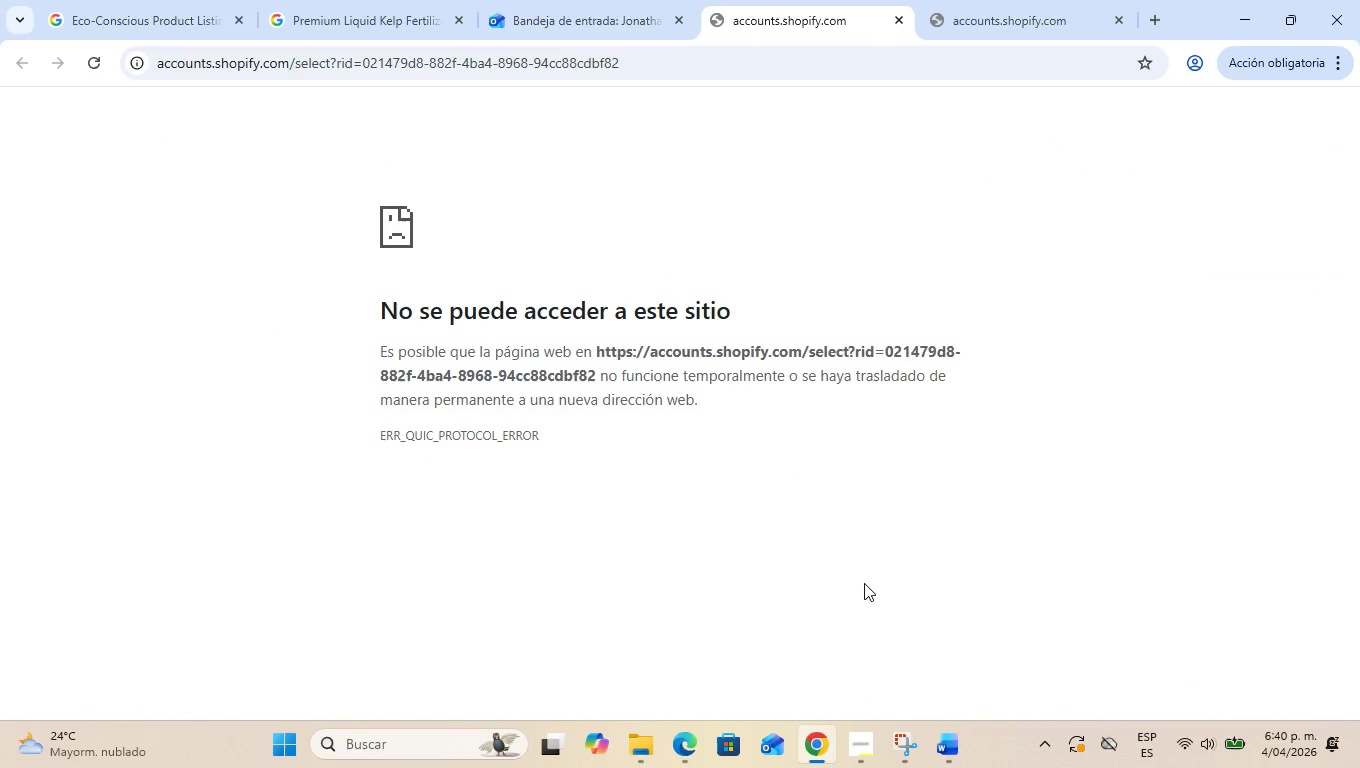 
left_click([904, 740])
 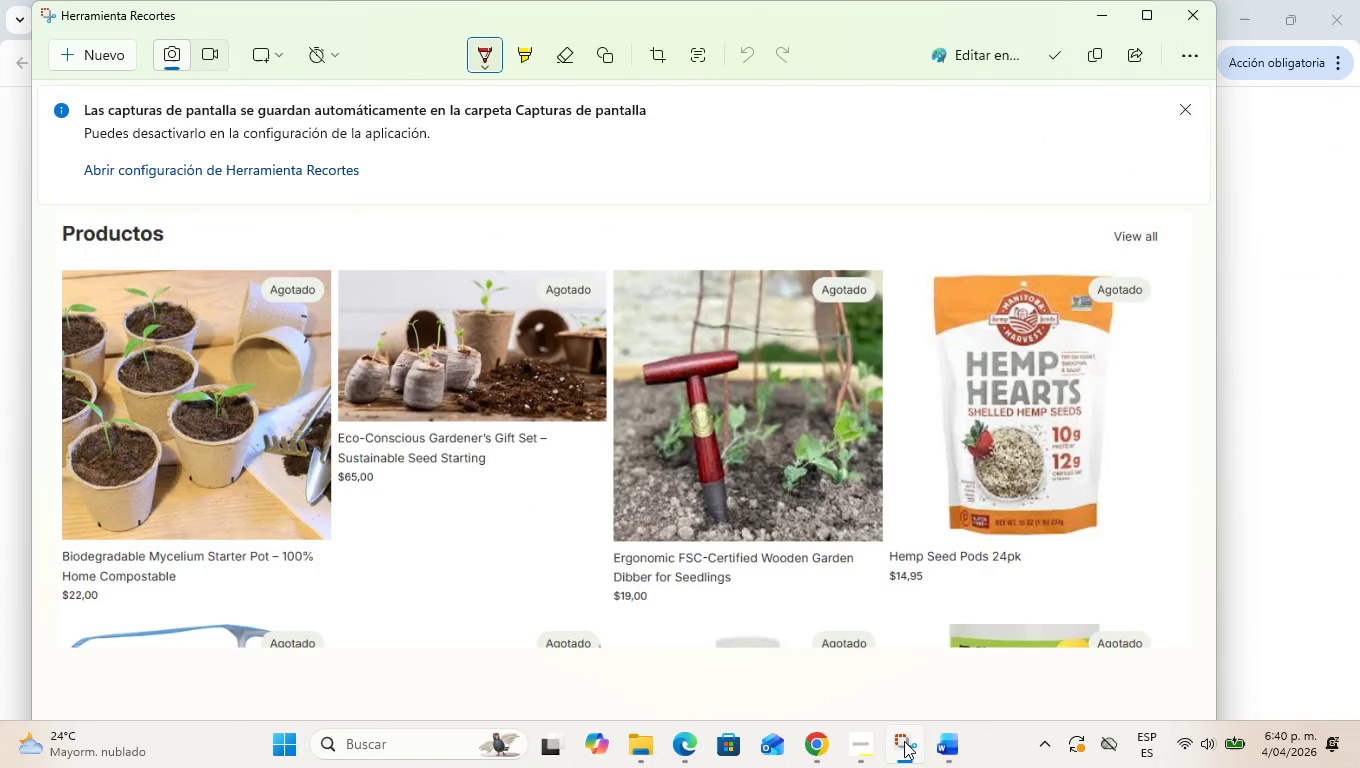 
left_click([904, 741])
 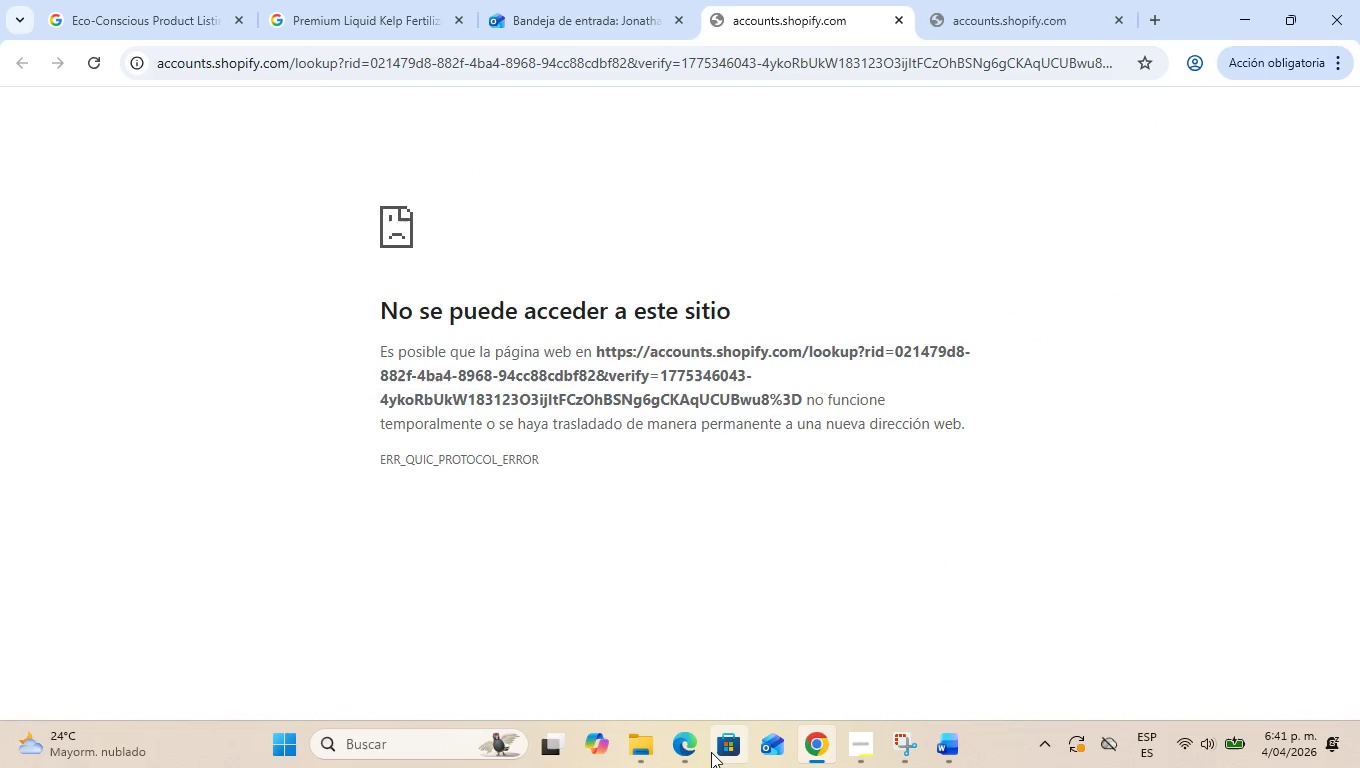 
left_click([699, 756])
 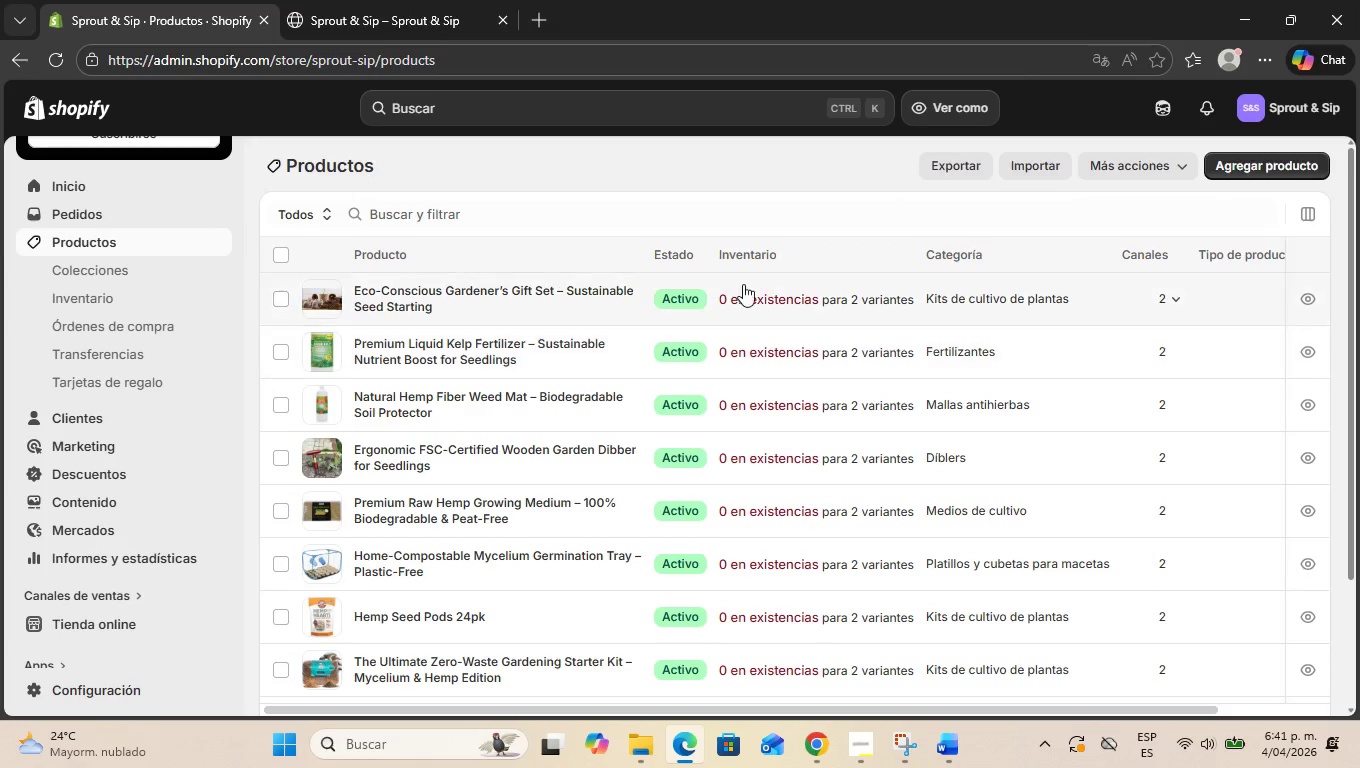 
left_click([343, 0])
 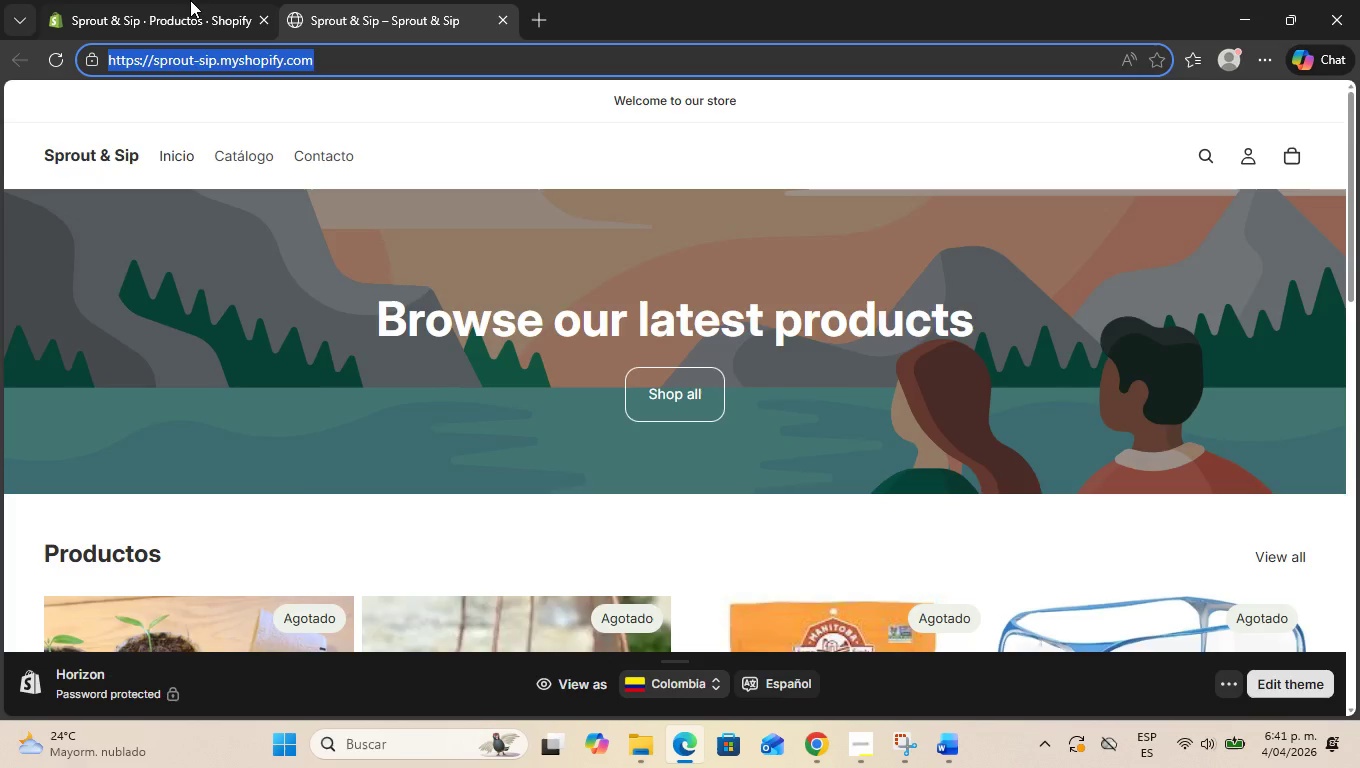 
left_click([190, 0])
 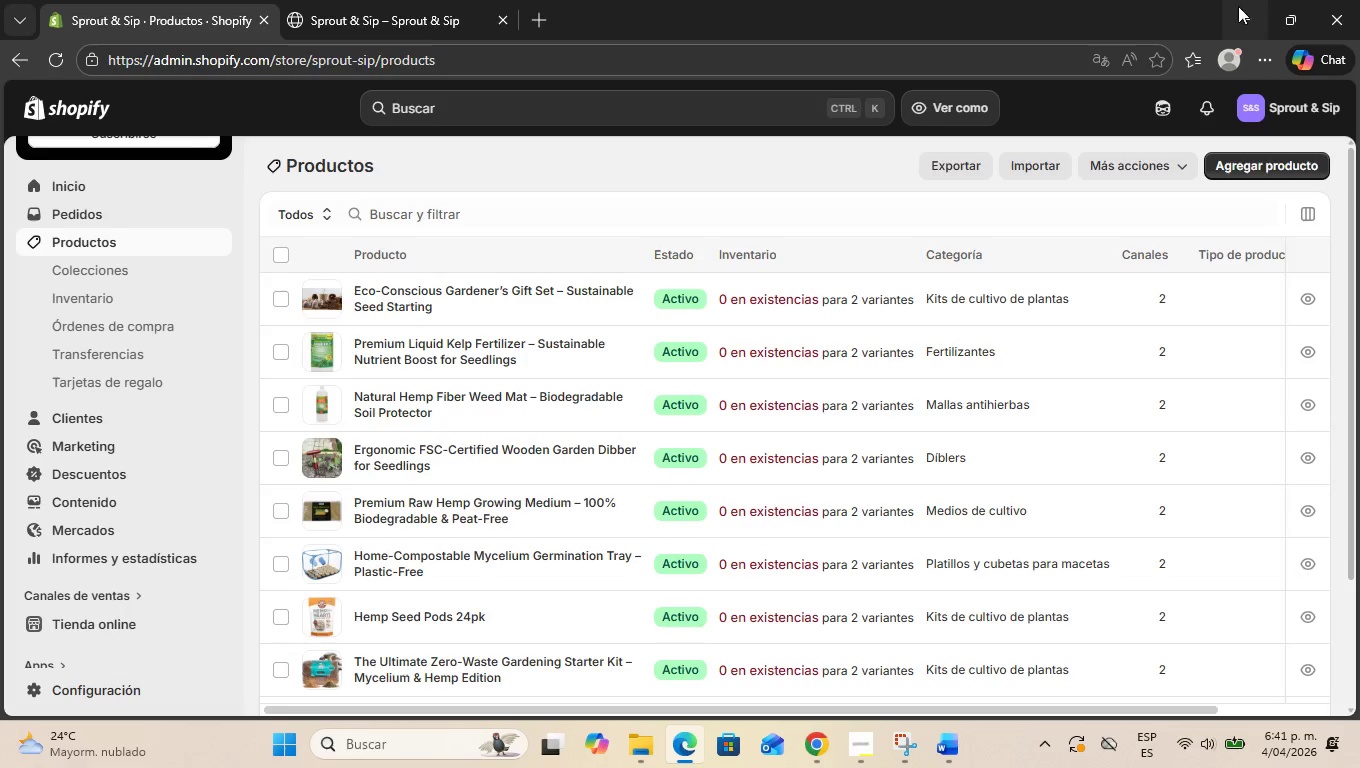 
left_click([1241, 6])
 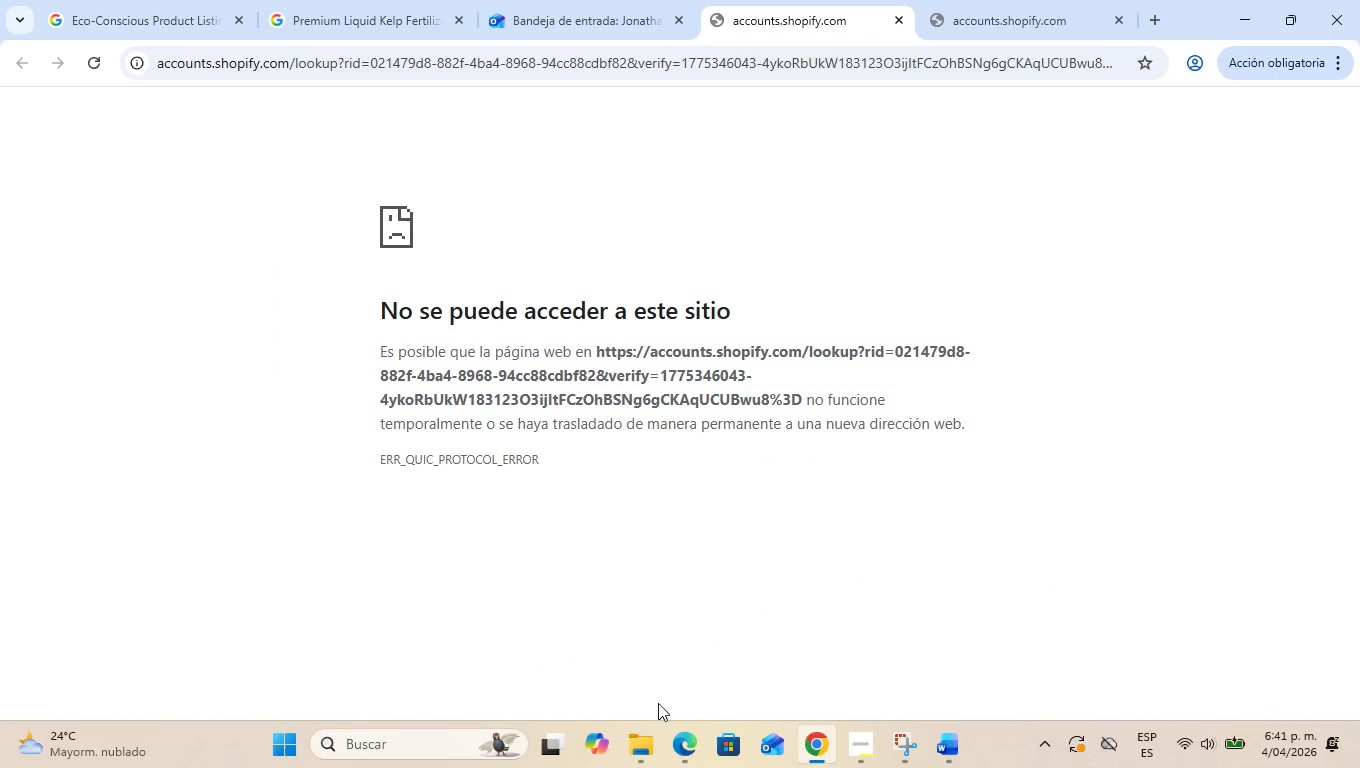 
left_click([646, 747])
 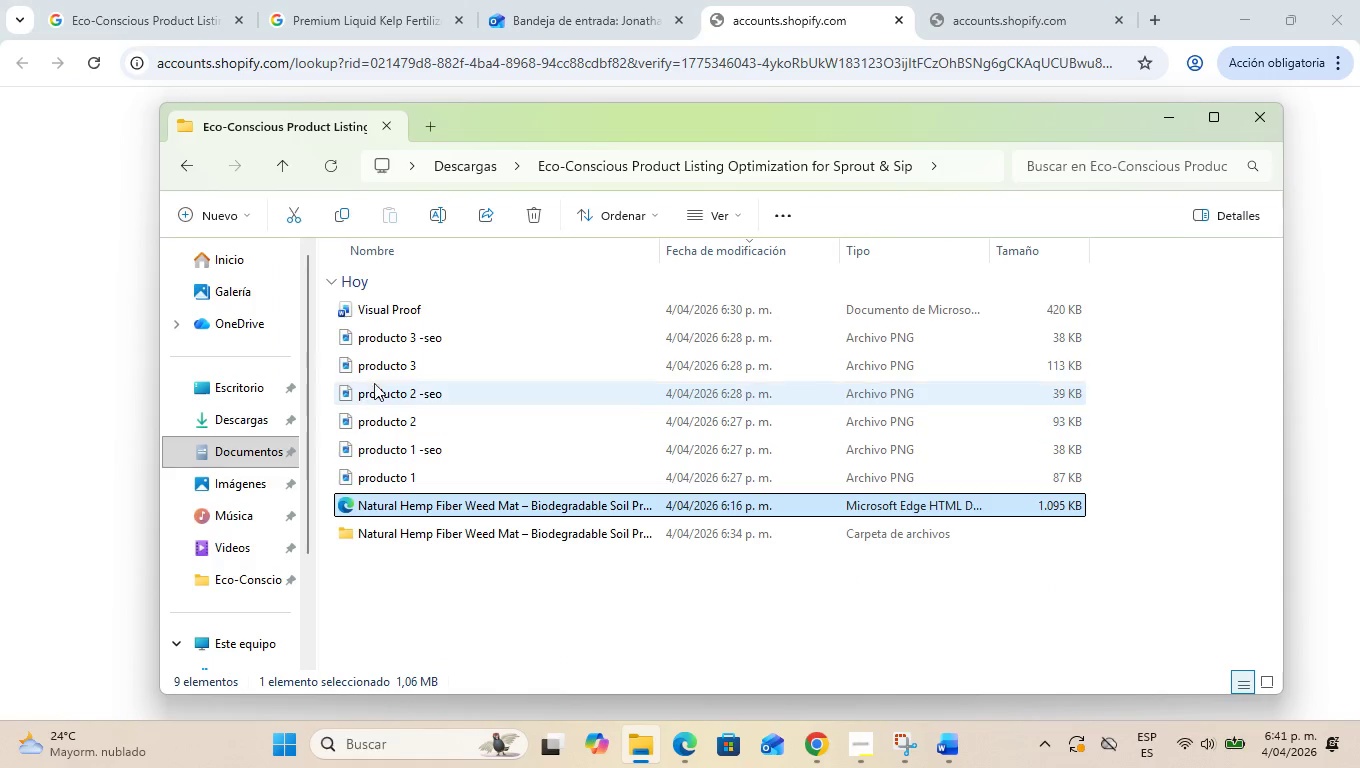 
scroll: coordinate [384, 371], scroll_direction: up, amount: 4.0
 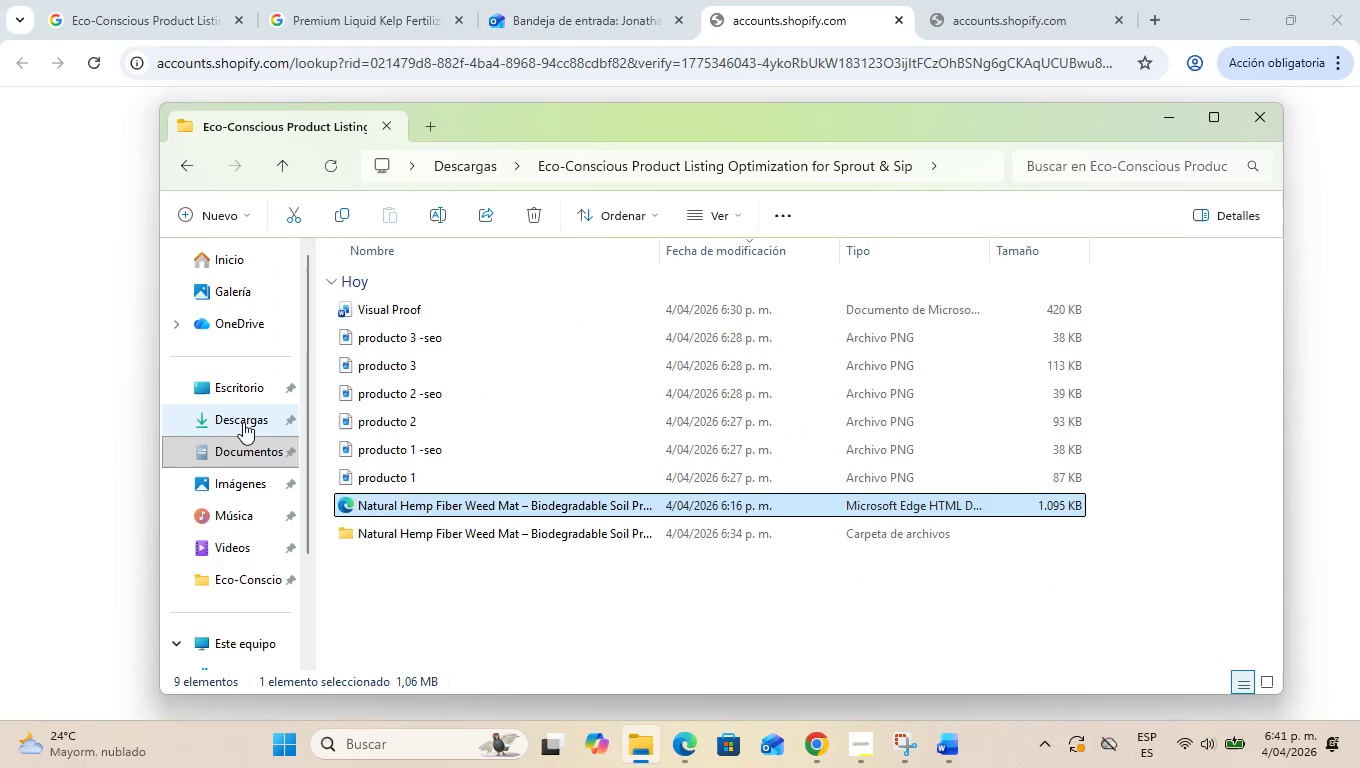 
left_click([243, 422])
 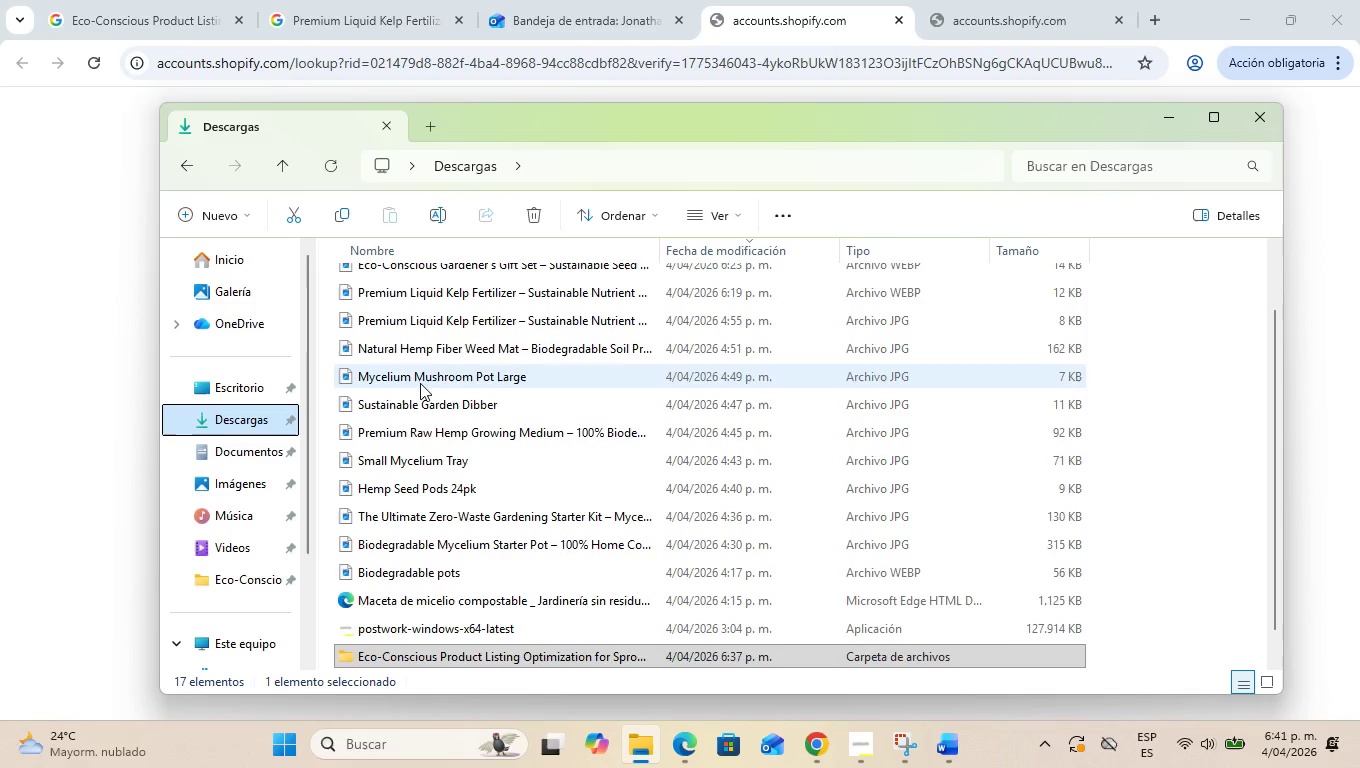 
scroll: coordinate [507, 427], scroll_direction: down, amount: 13.0
 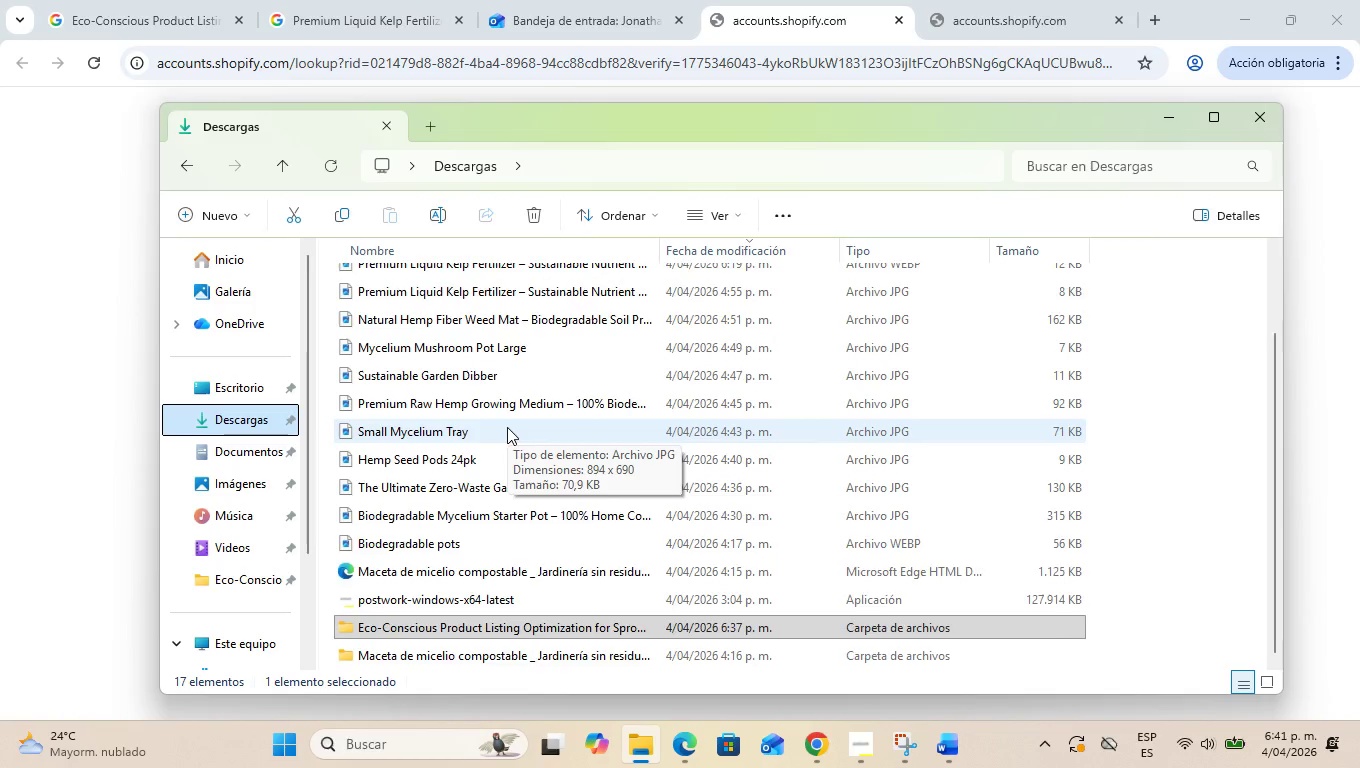 
scroll: coordinate [507, 427], scroll_direction: up, amount: 17.0
 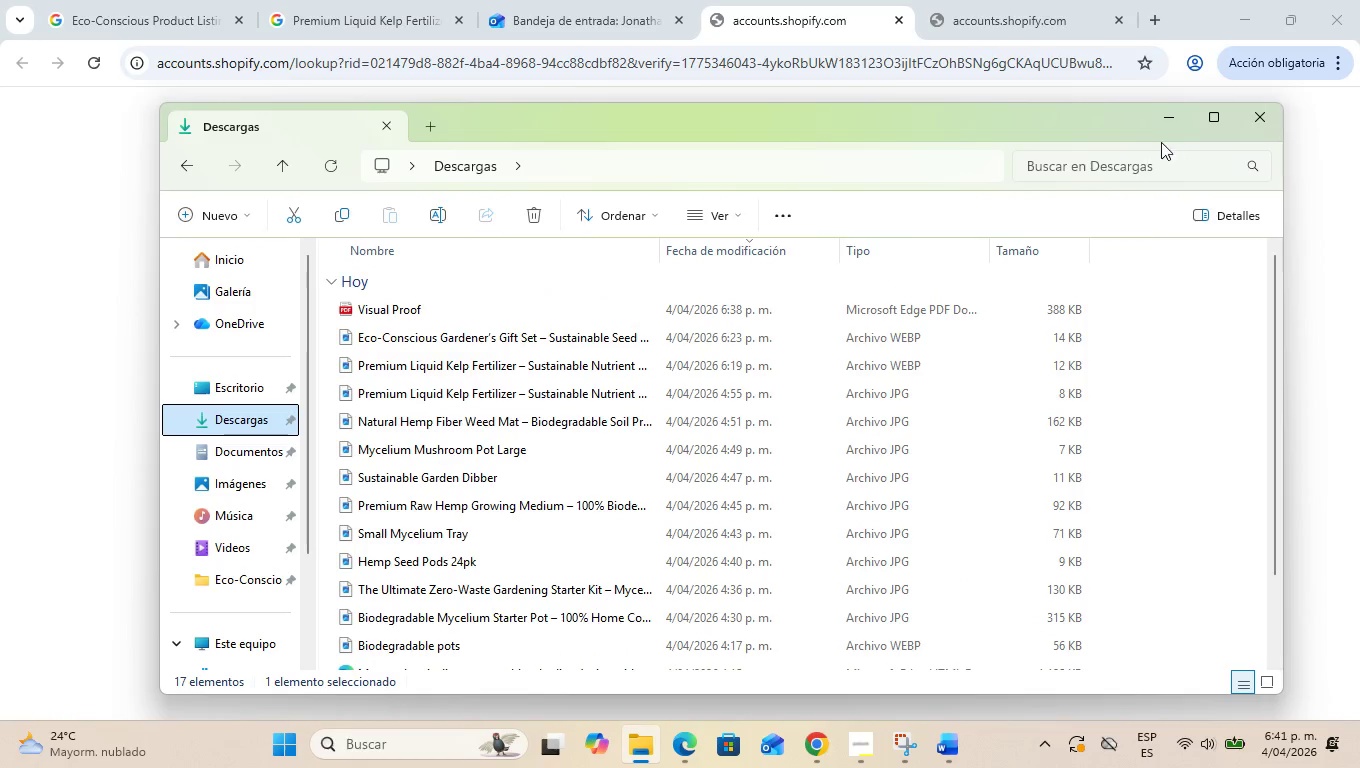 
left_click([1172, 115])
 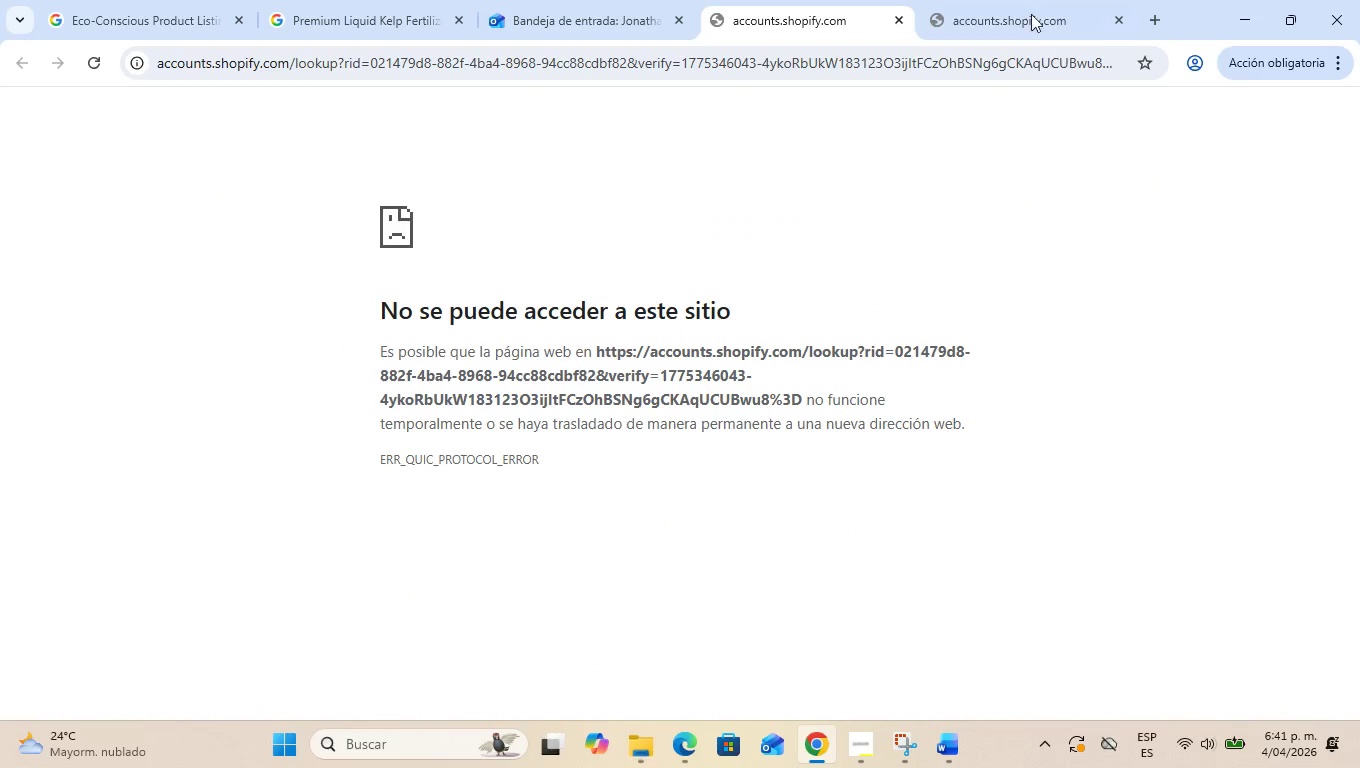 
left_click([1031, 4])
 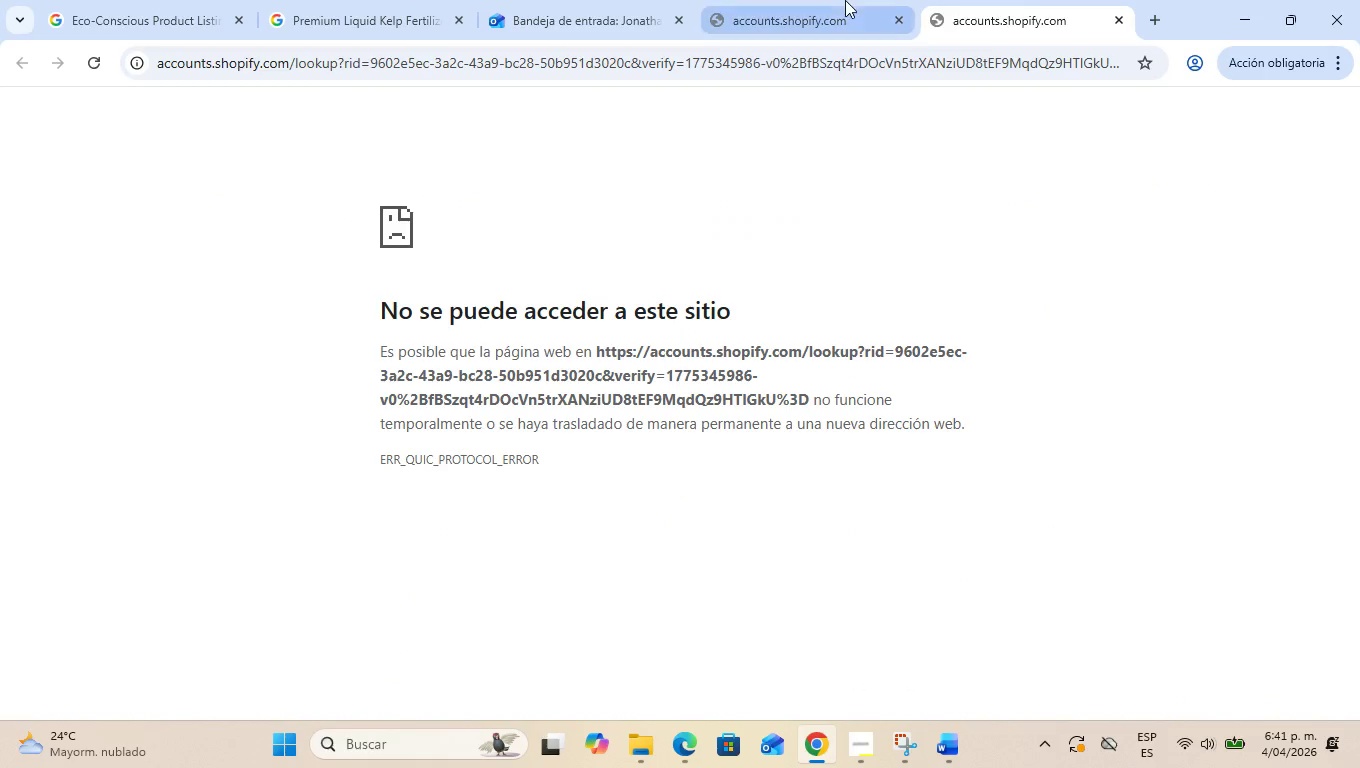 
left_click([832, 0])
 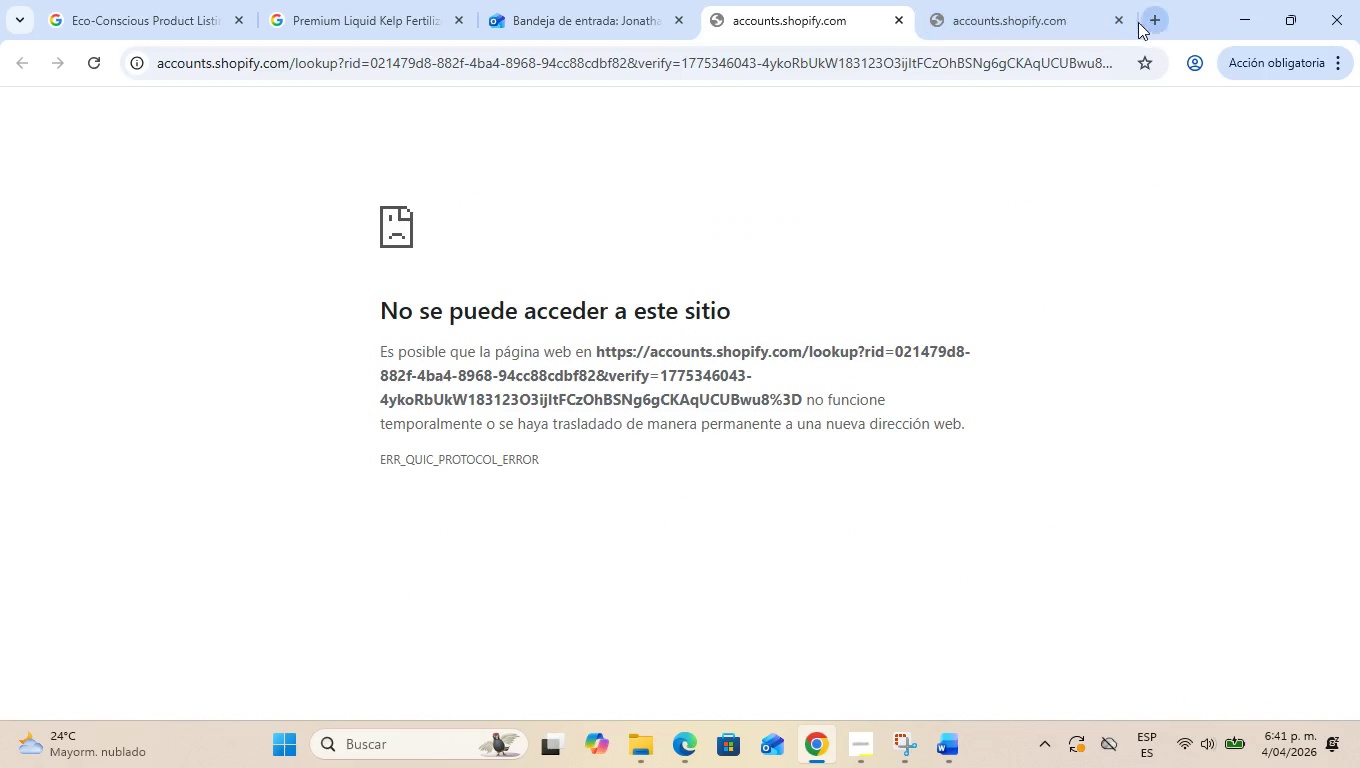 
left_click([1123, 17])
 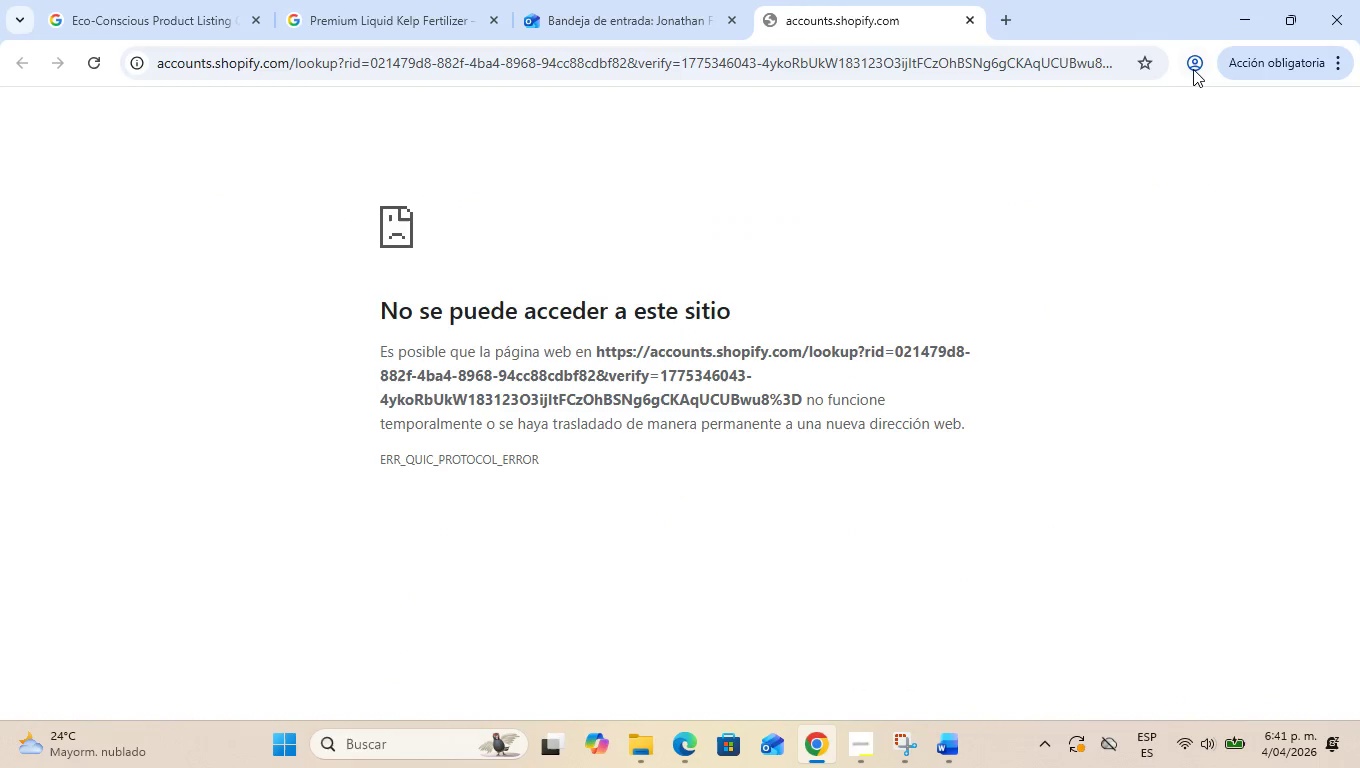 
left_click([1194, 68])
 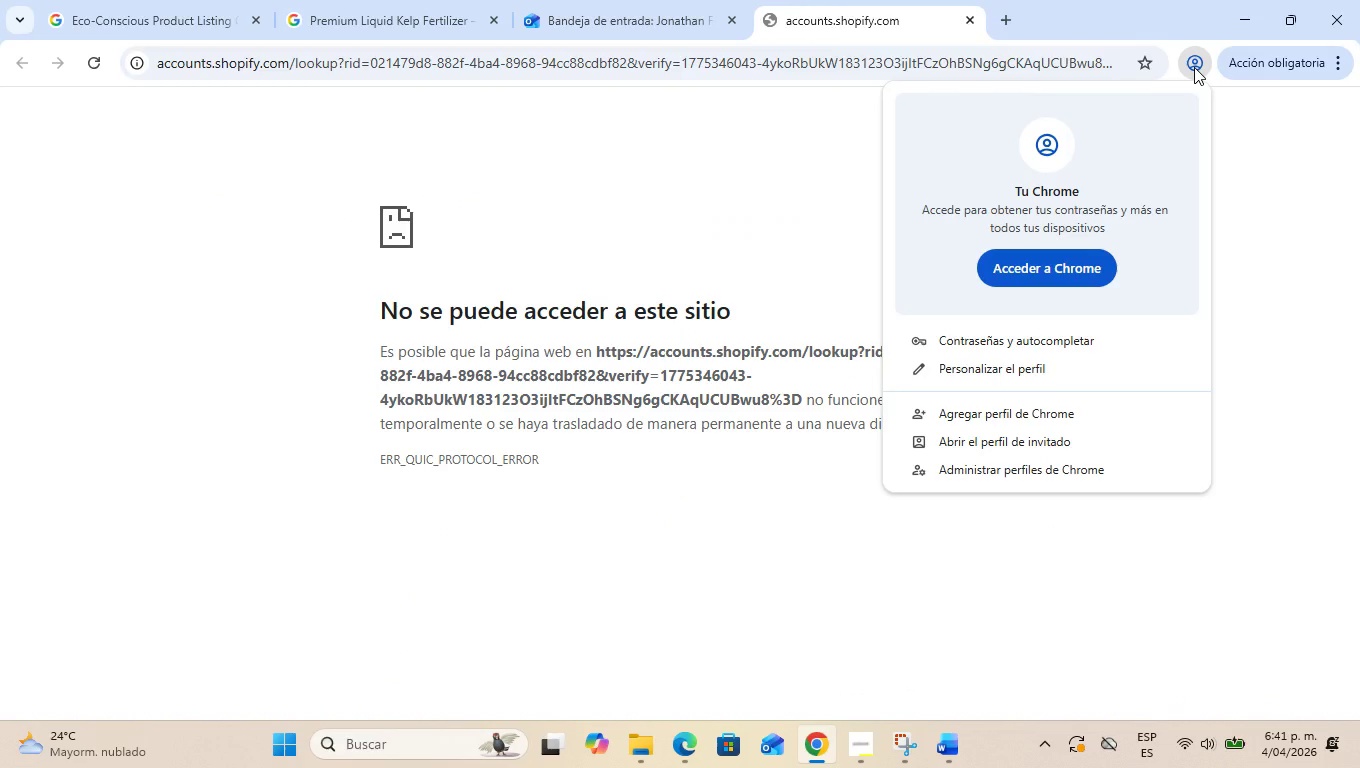 
left_click([1194, 67])
 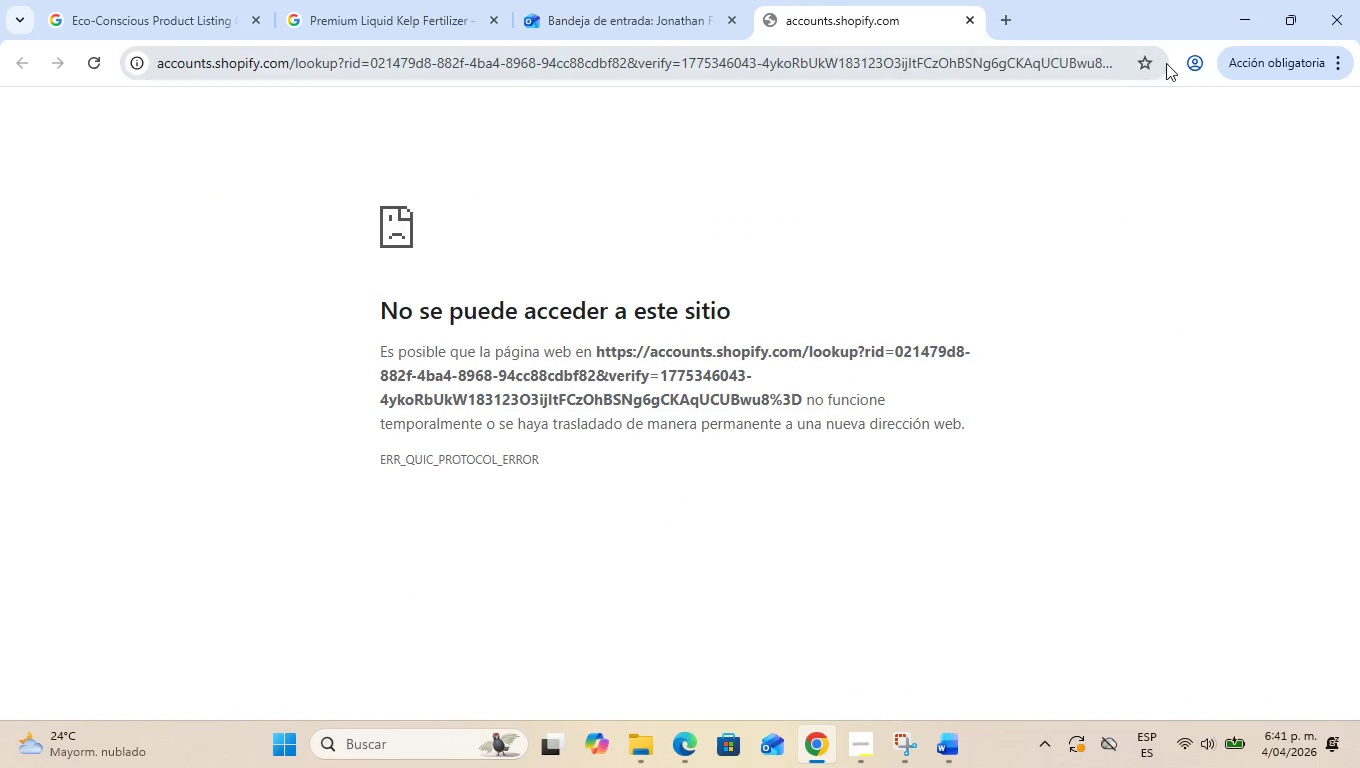 
left_click([1191, 59])
 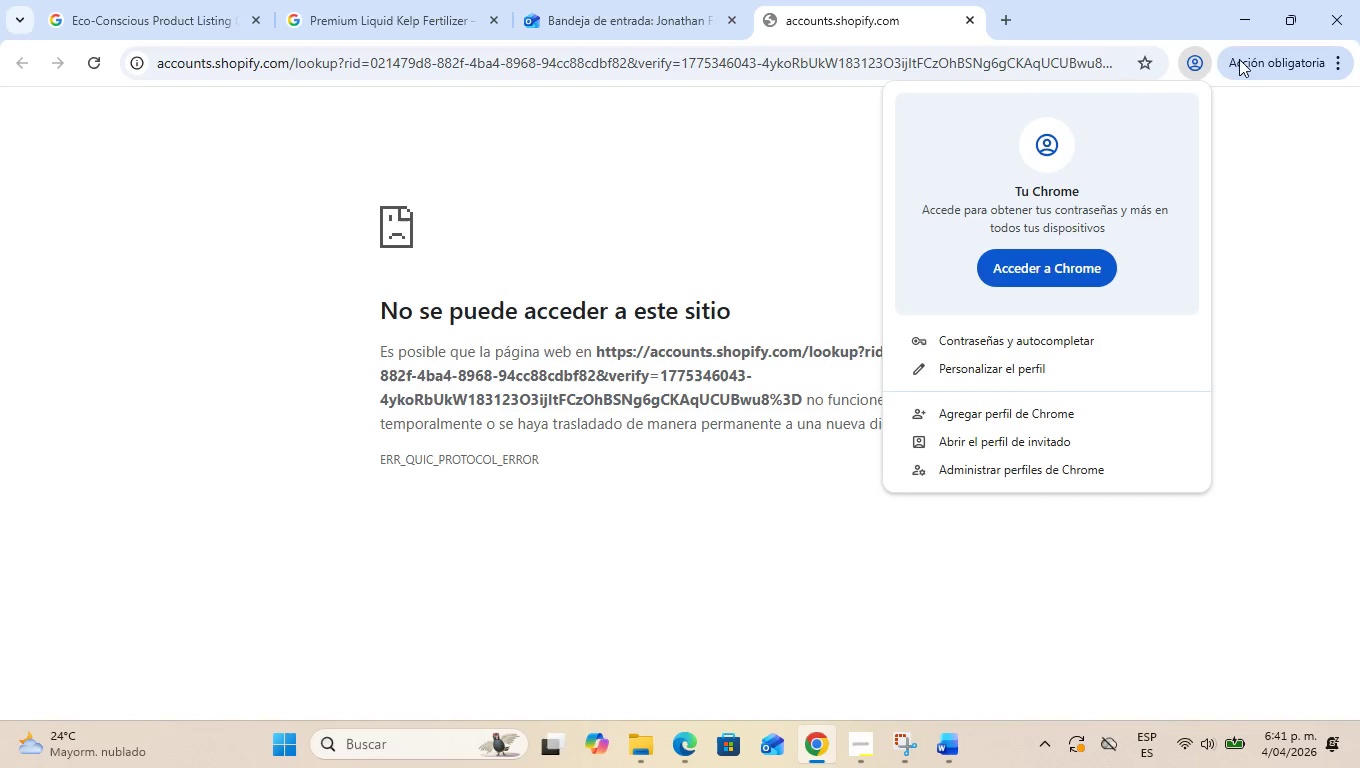 
left_click([1242, 59])
 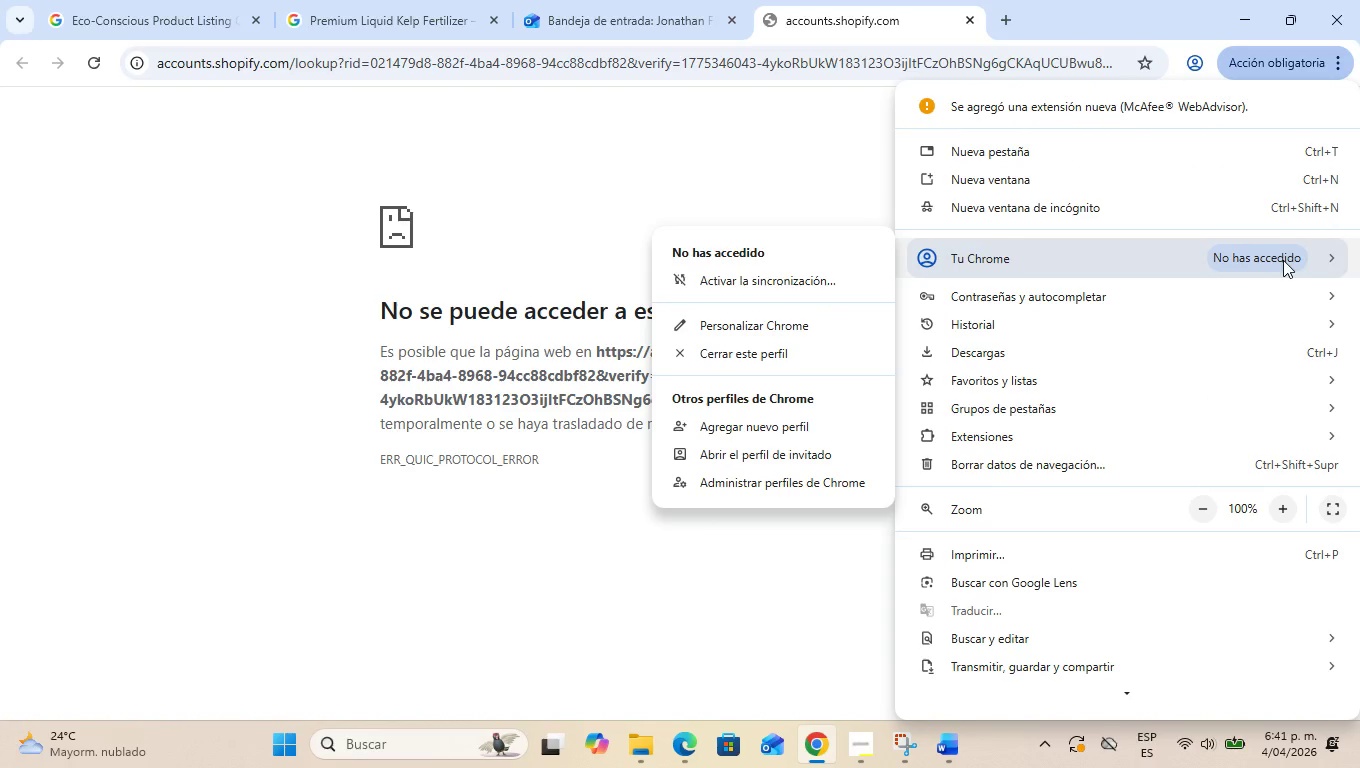 
left_click([1328, 256])
 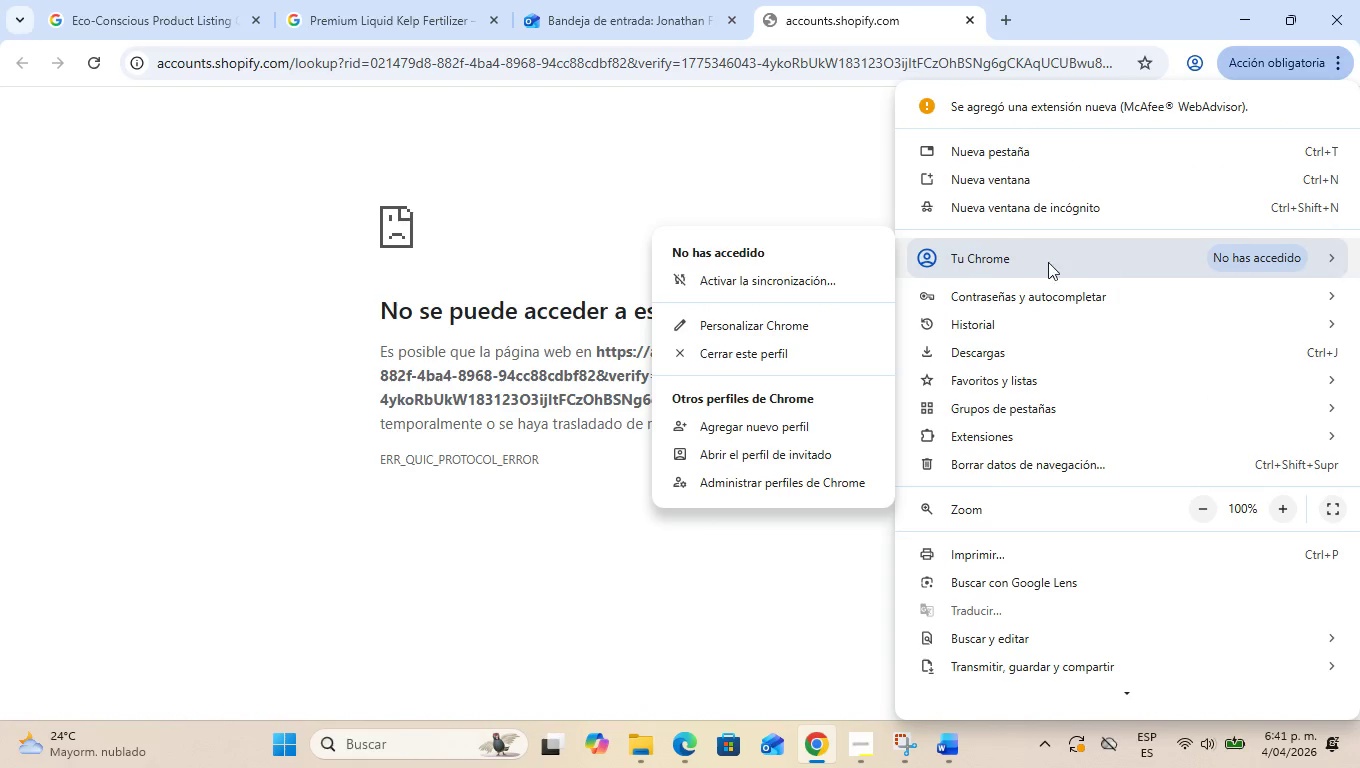 
double_click([975, 262])
 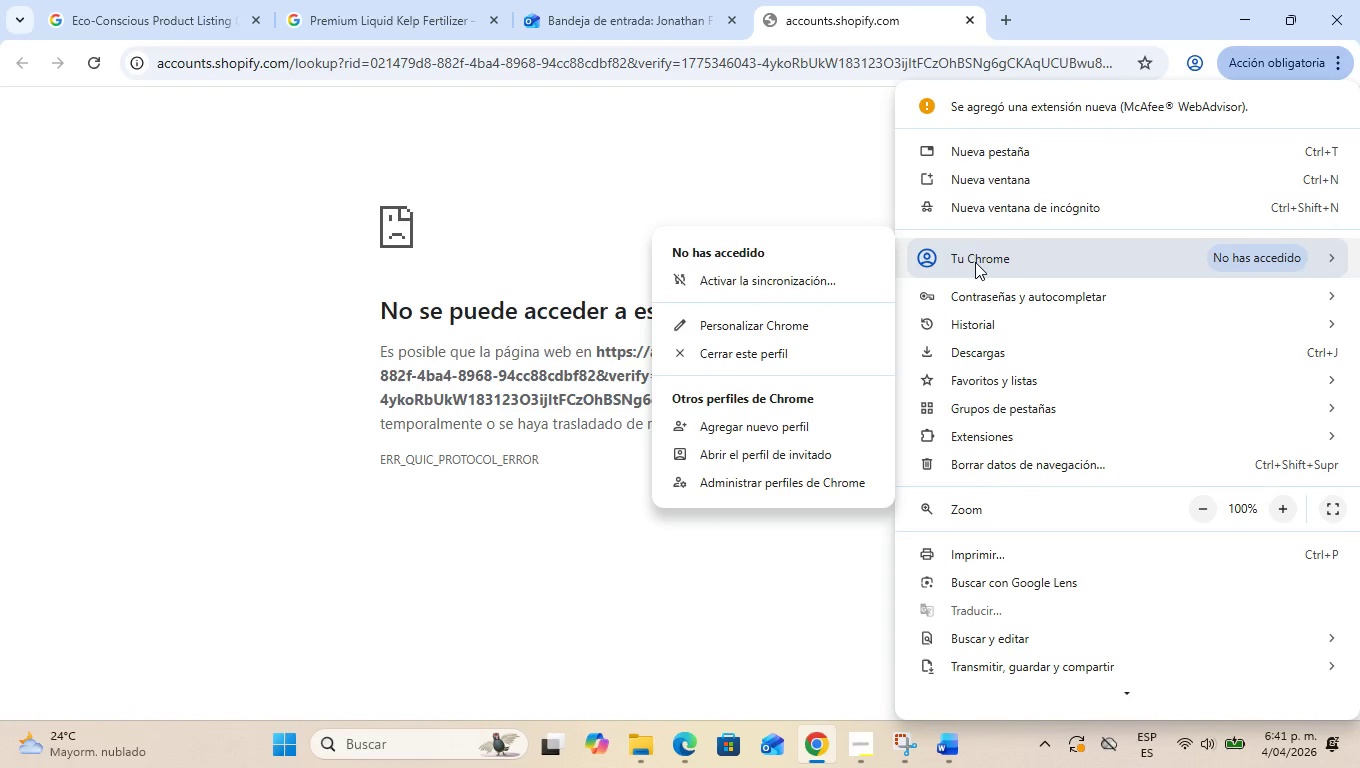 
triple_click([975, 262])
 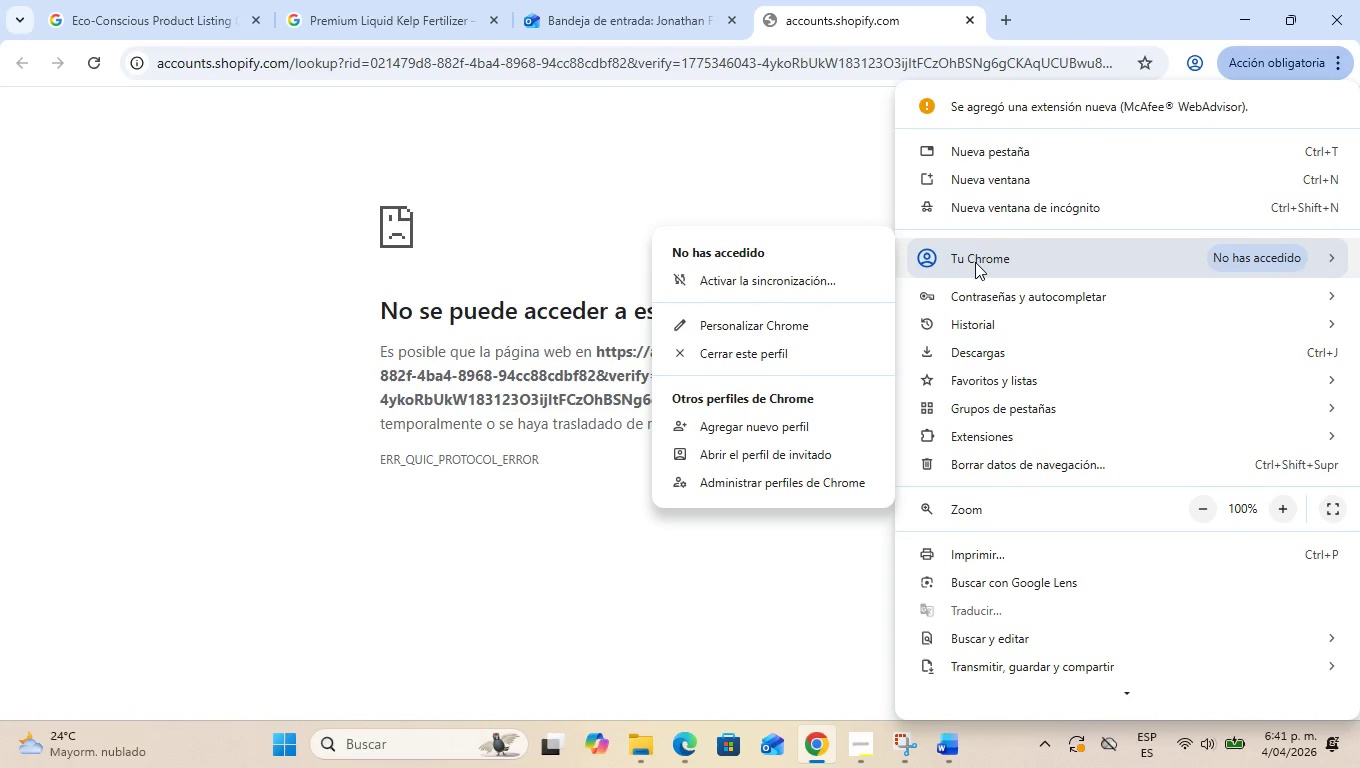 
triple_click([975, 262])
 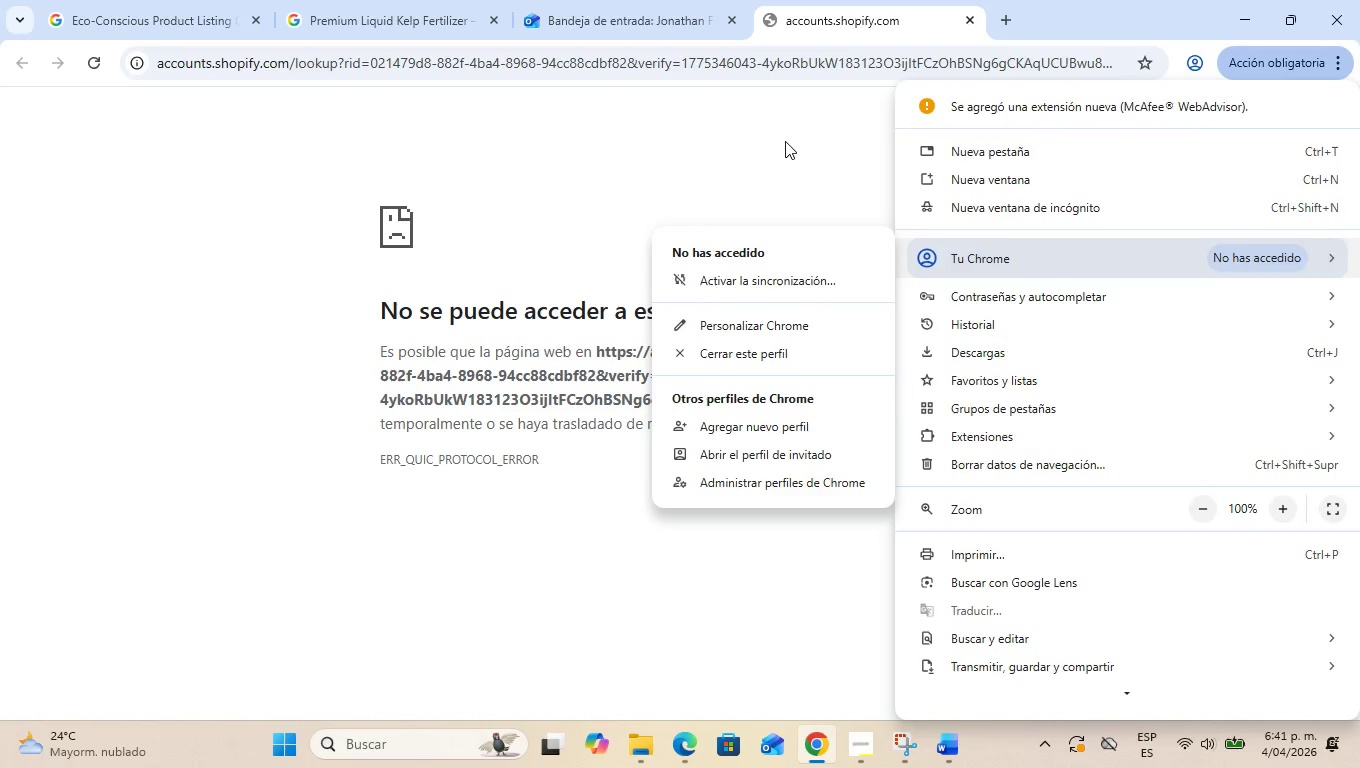 
triple_click([785, 141])
 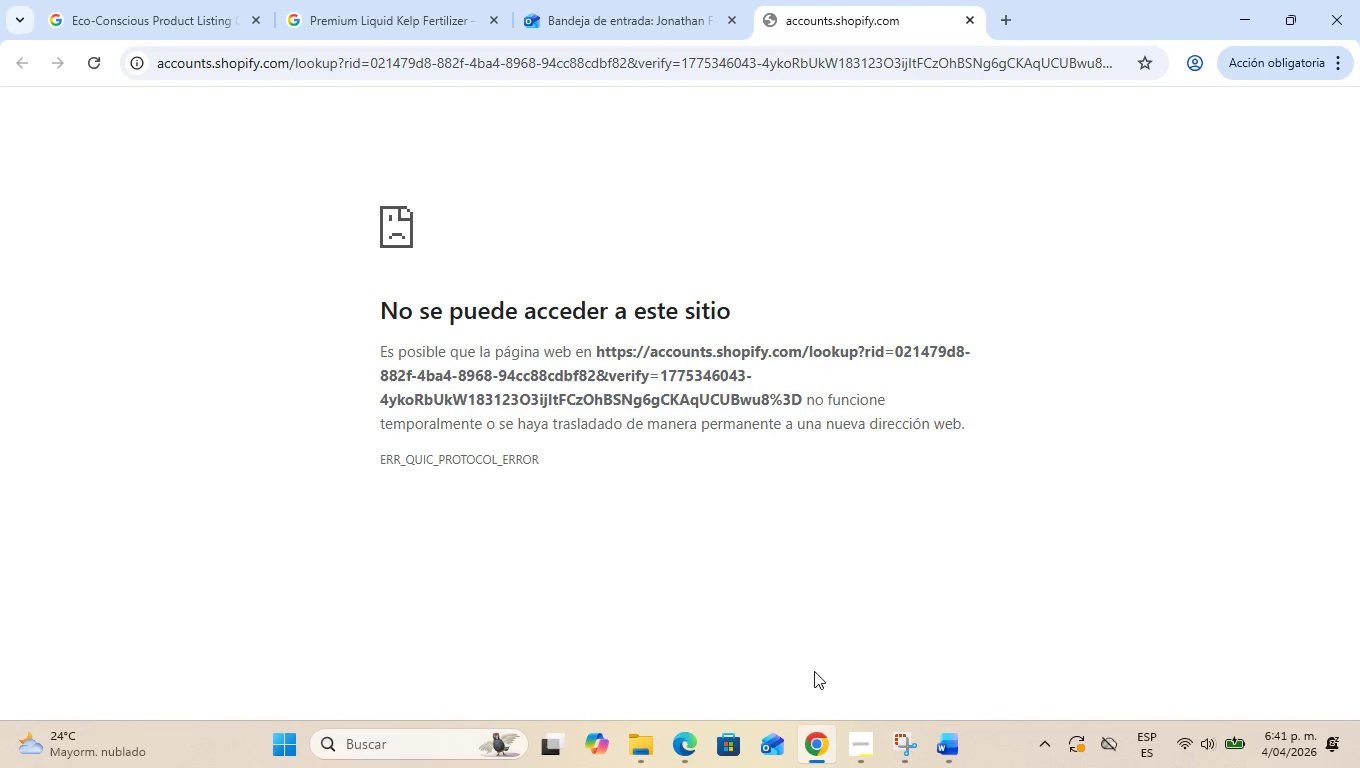 
left_click([876, 743])